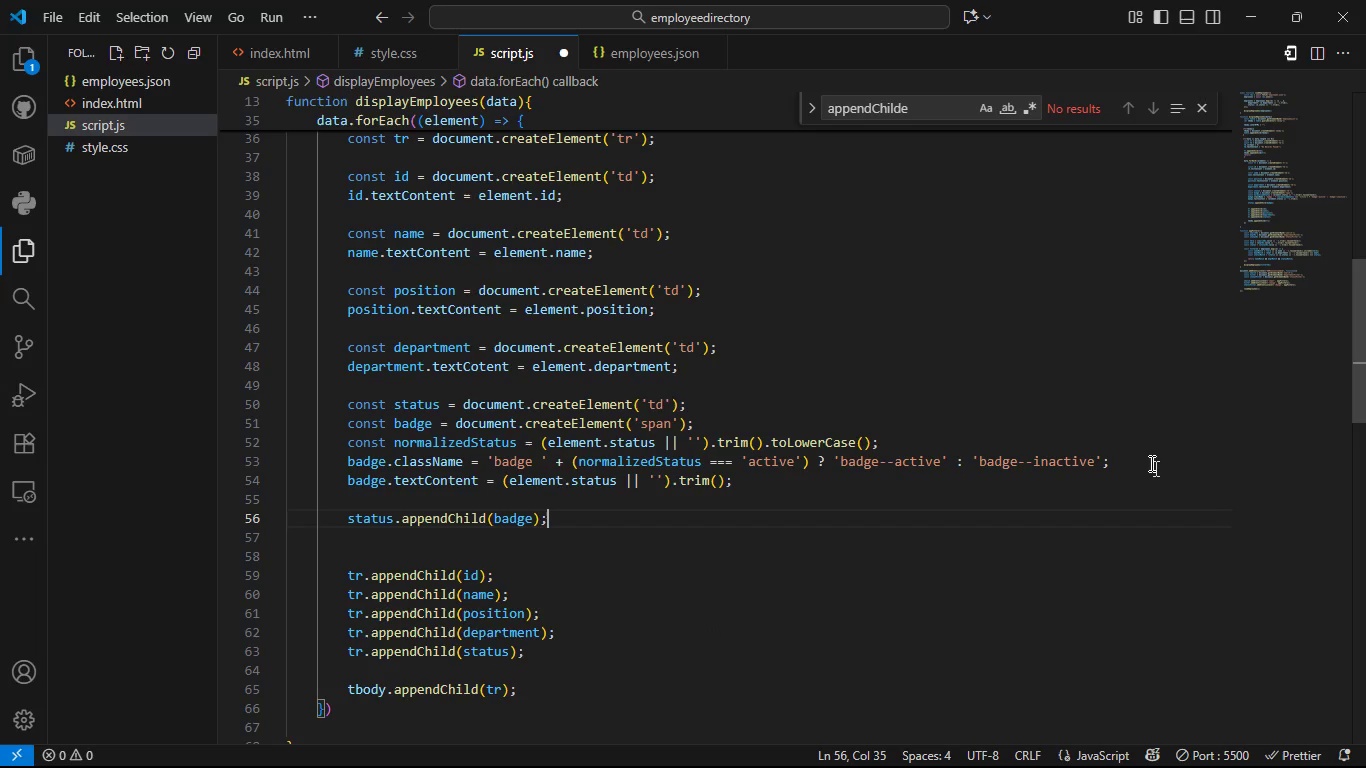 
key(Control+S)
 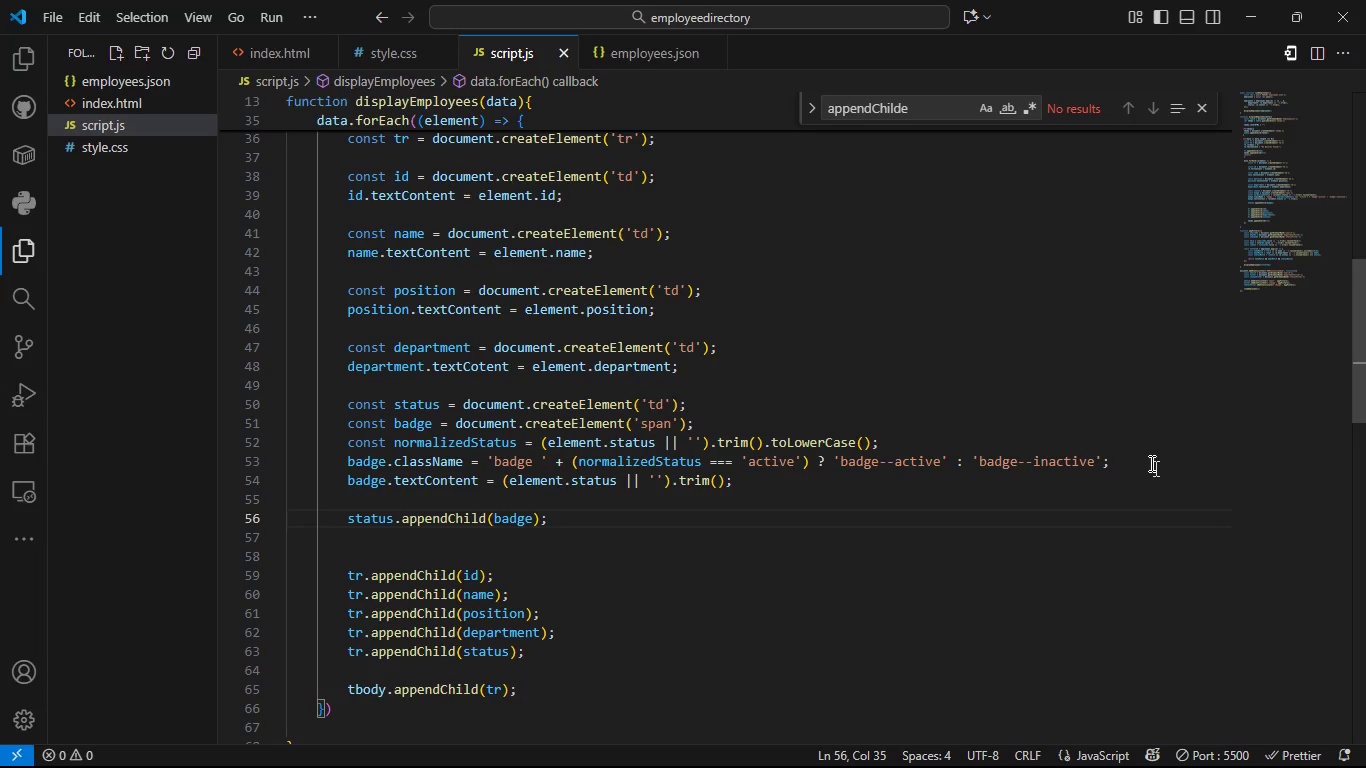 
key(Control+S)
 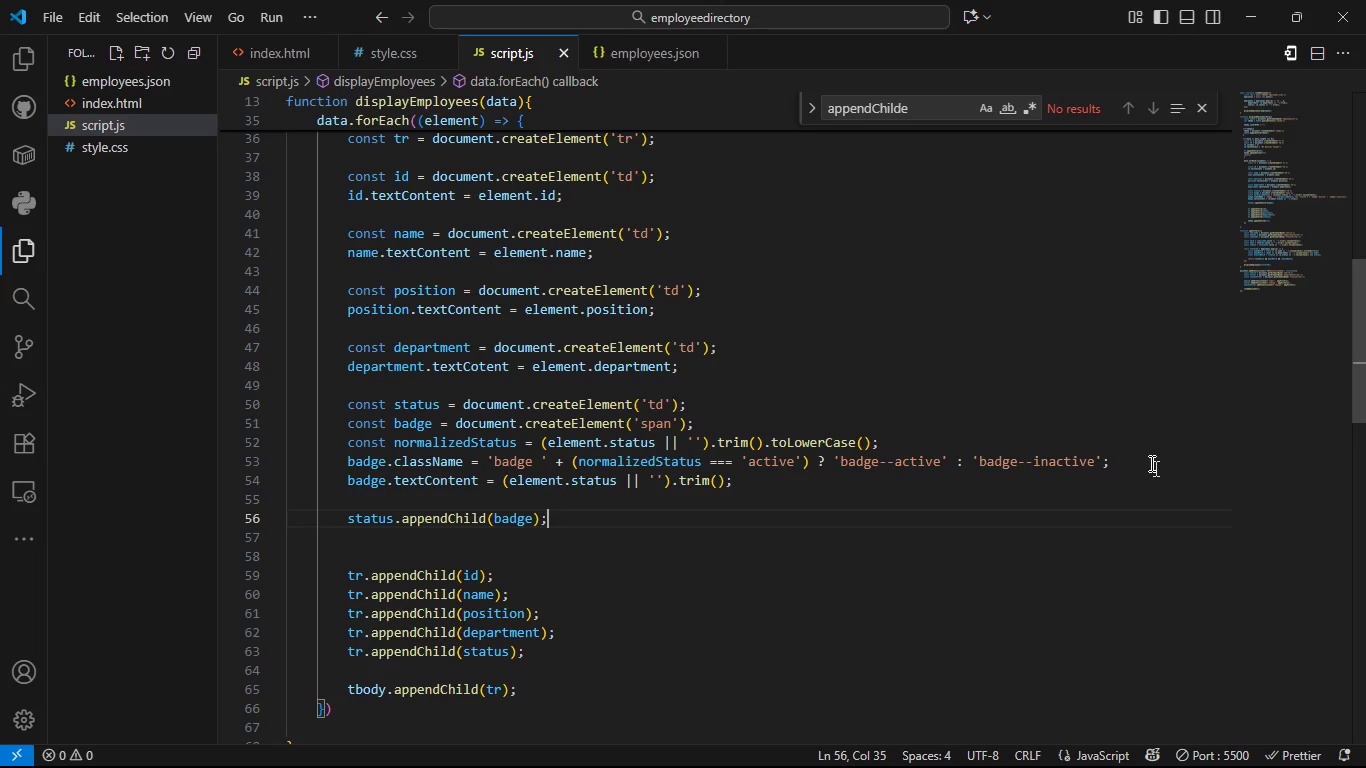 
key(Alt+Tab)
 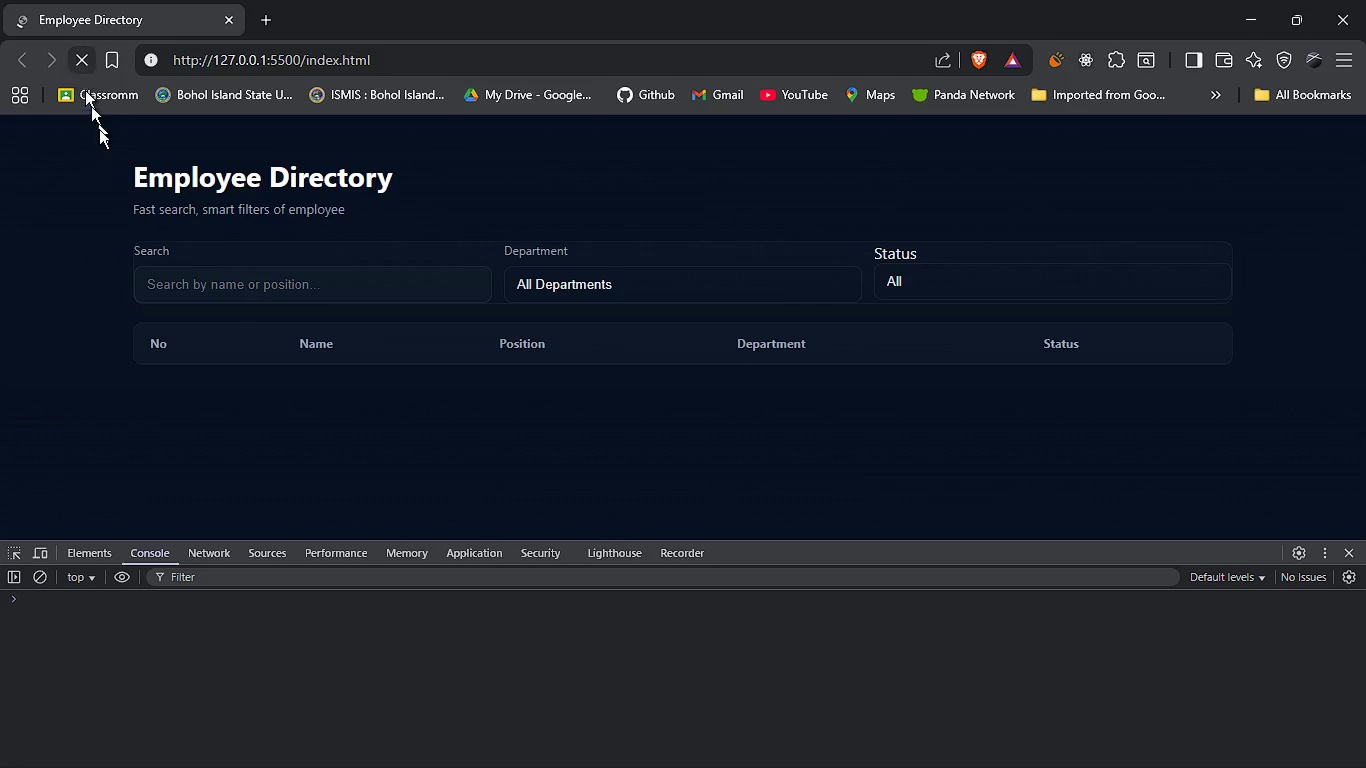 
left_click_drag(start_coordinate=[105, 229], to_coordinate=[188, 548])
 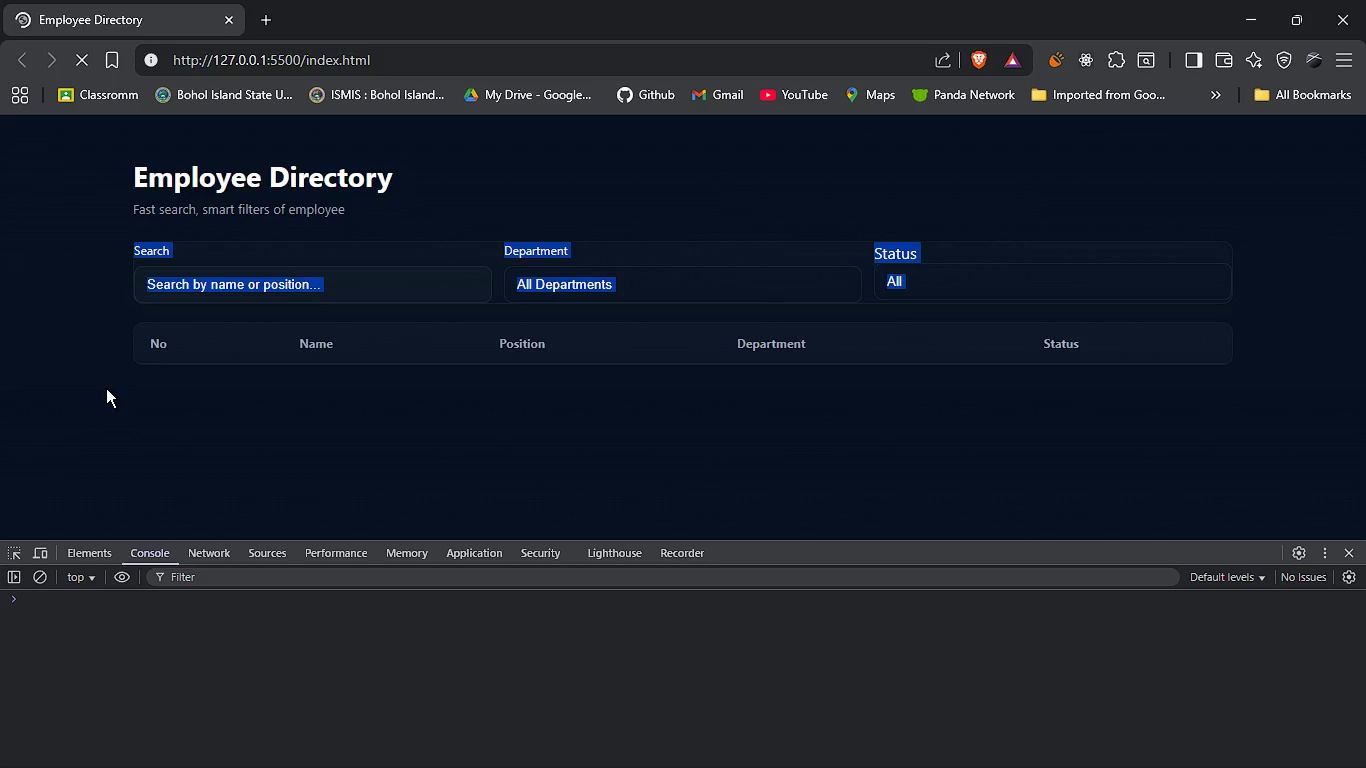 
left_click([106, 388])
 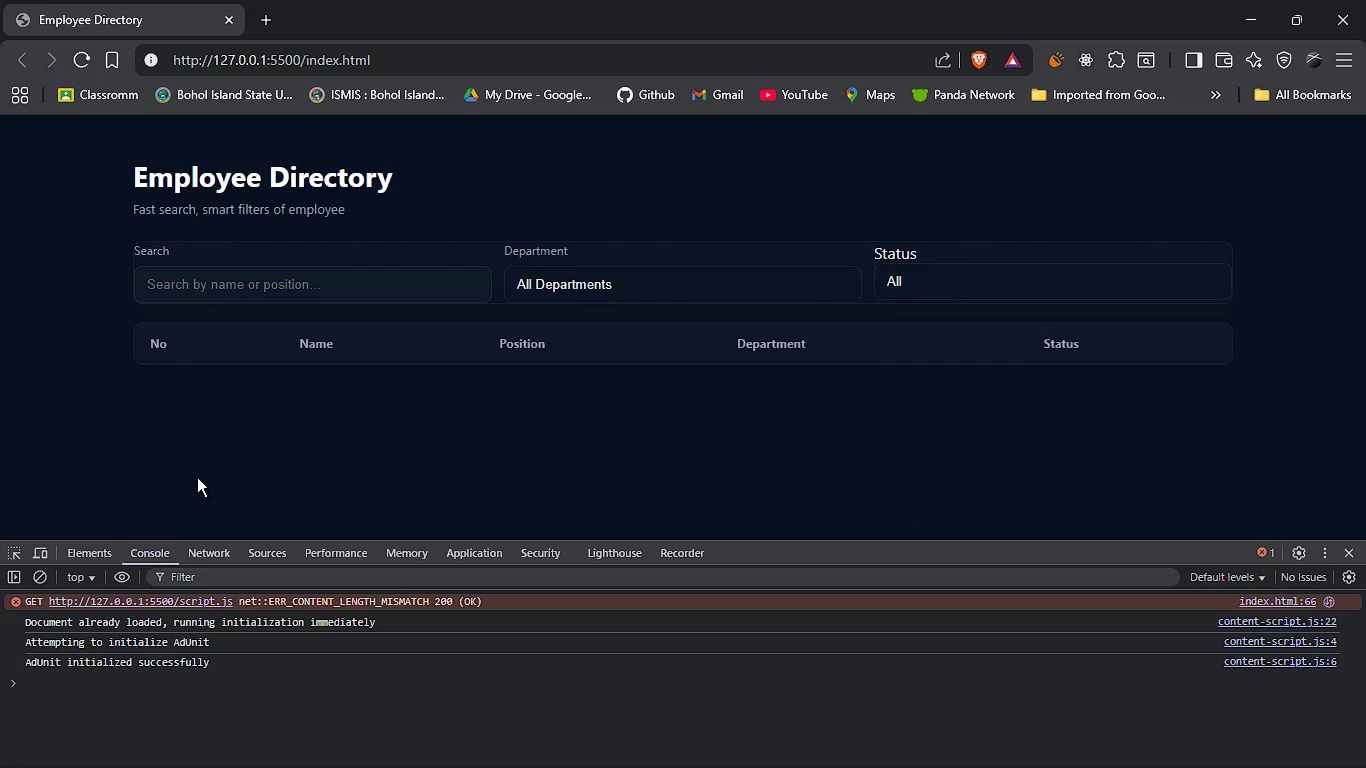 
key(Alt+Tab)
 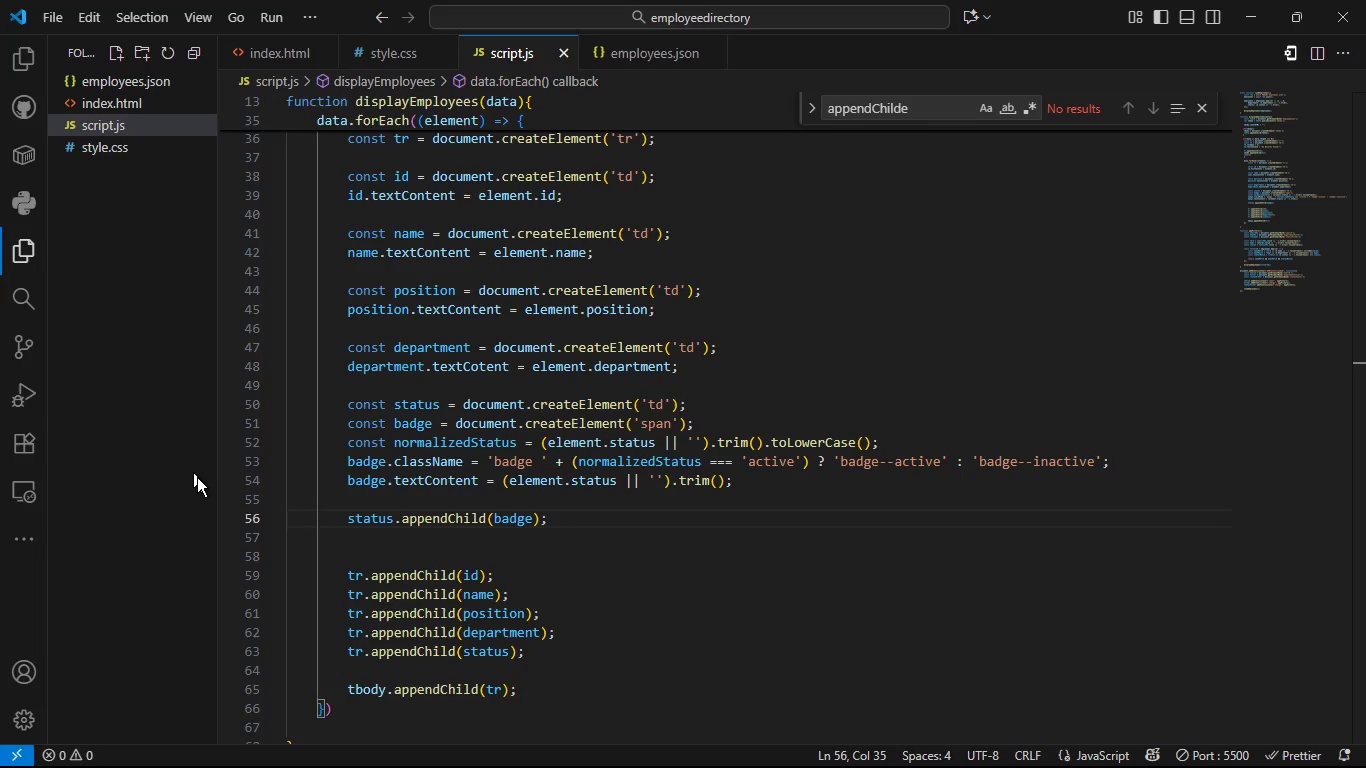 
key(Control+S)
 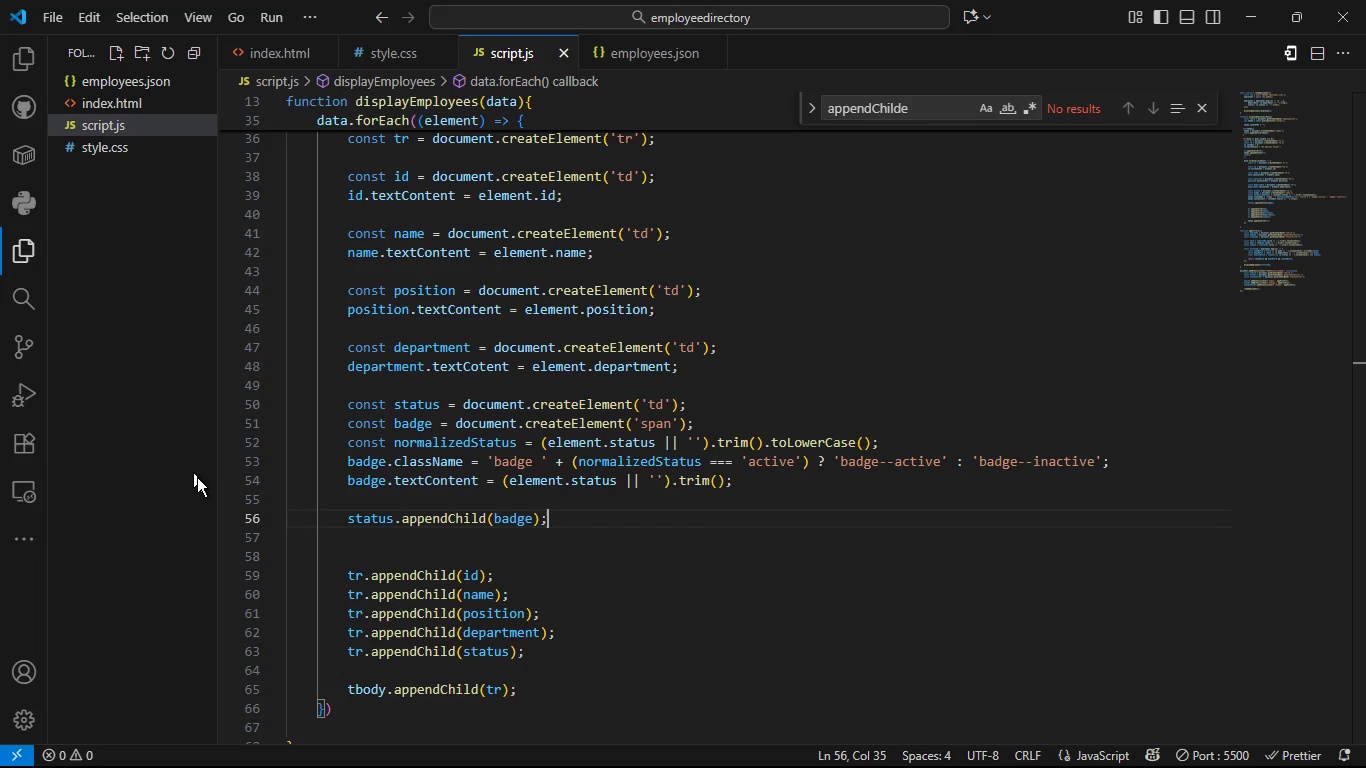 
key(Alt+Tab)
 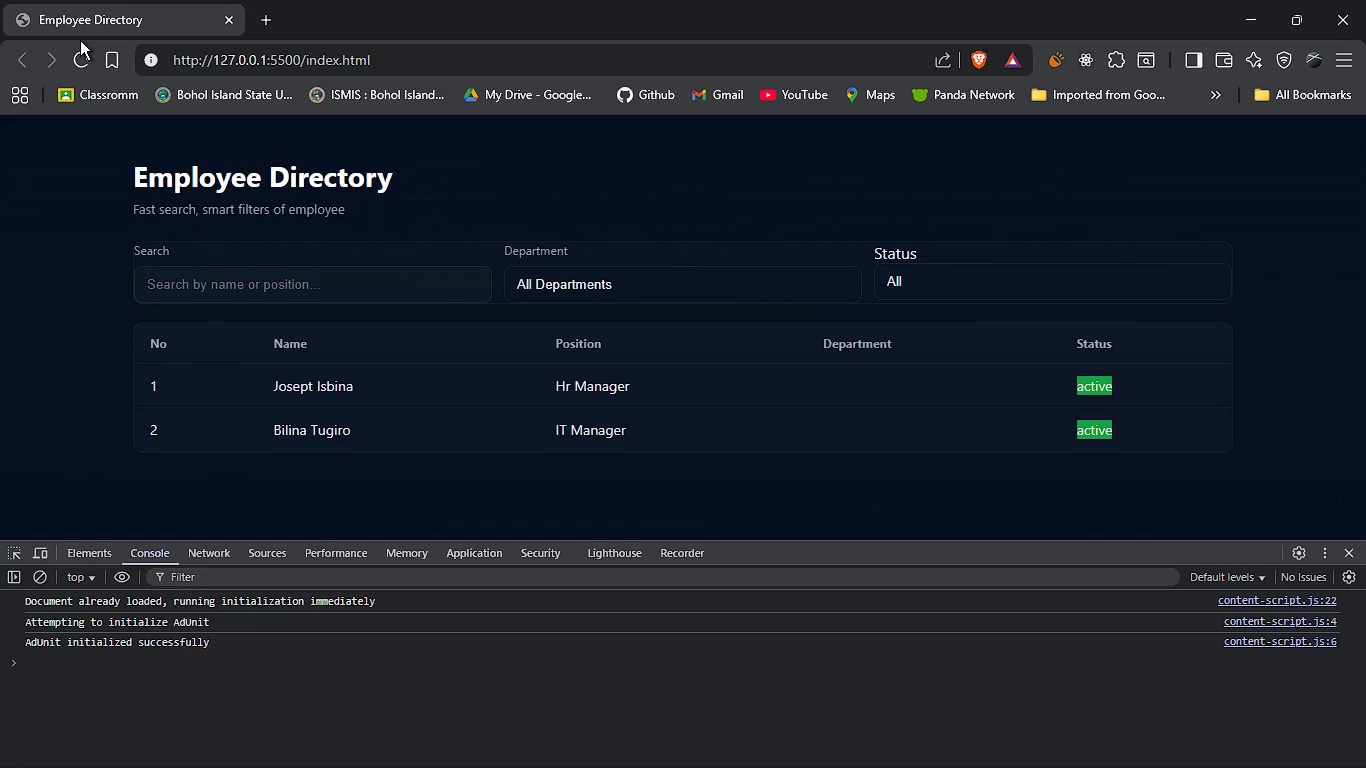 
left_click([84, 56])
 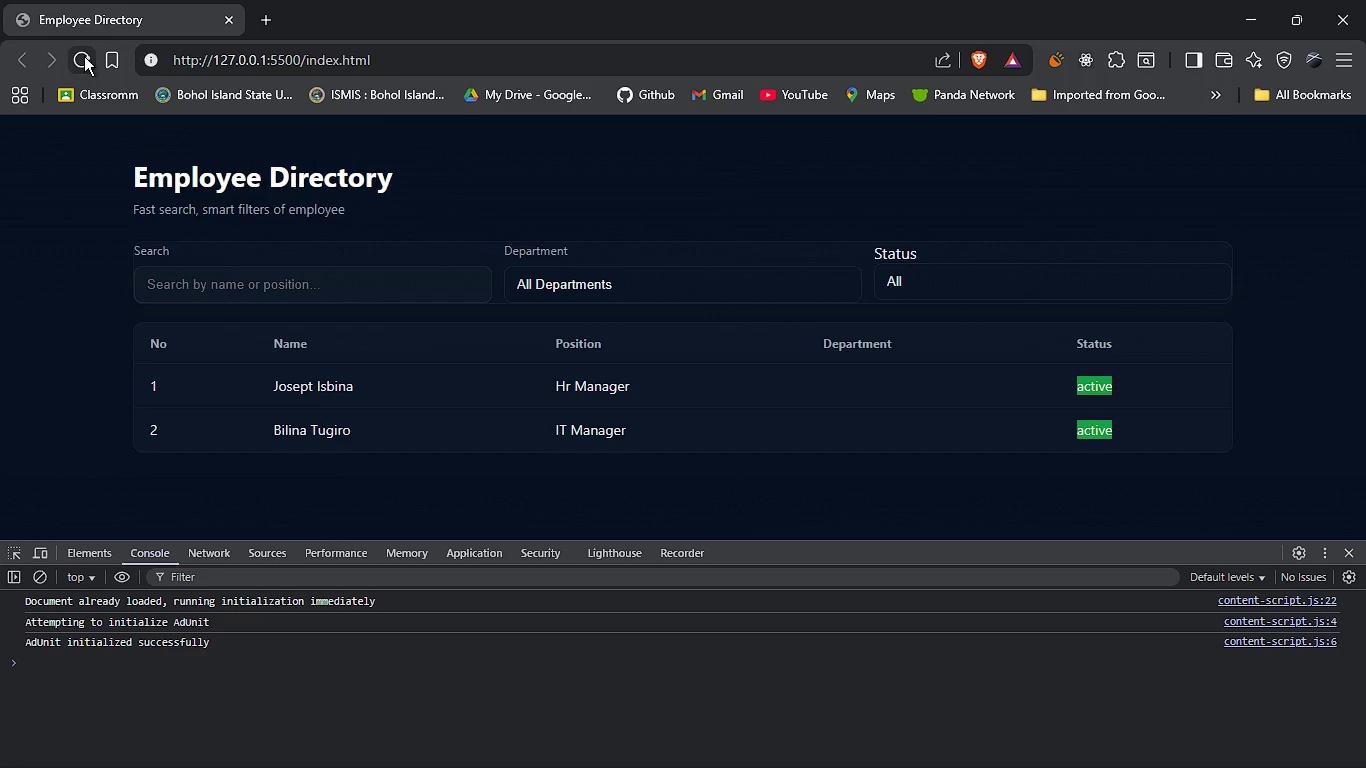 
key(Alt+Tab)
 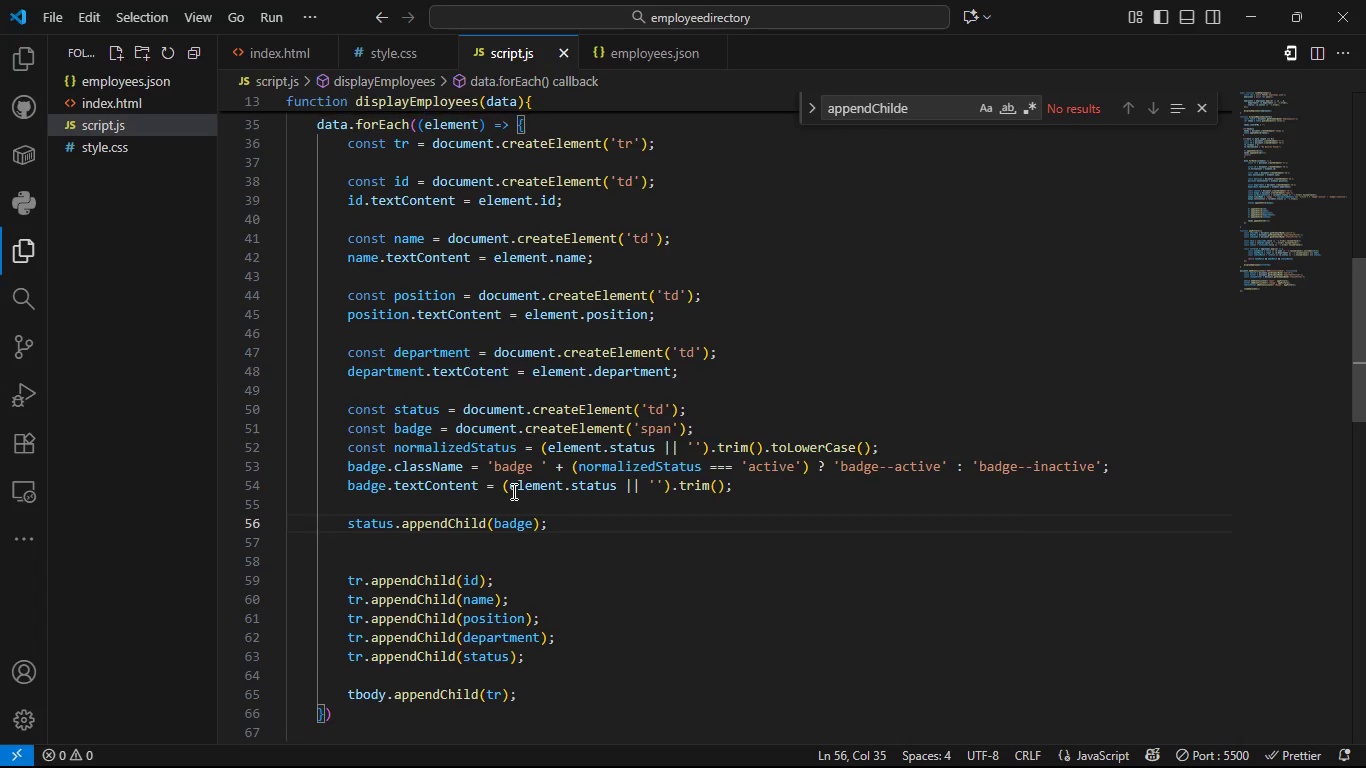 
wait(11.84)
 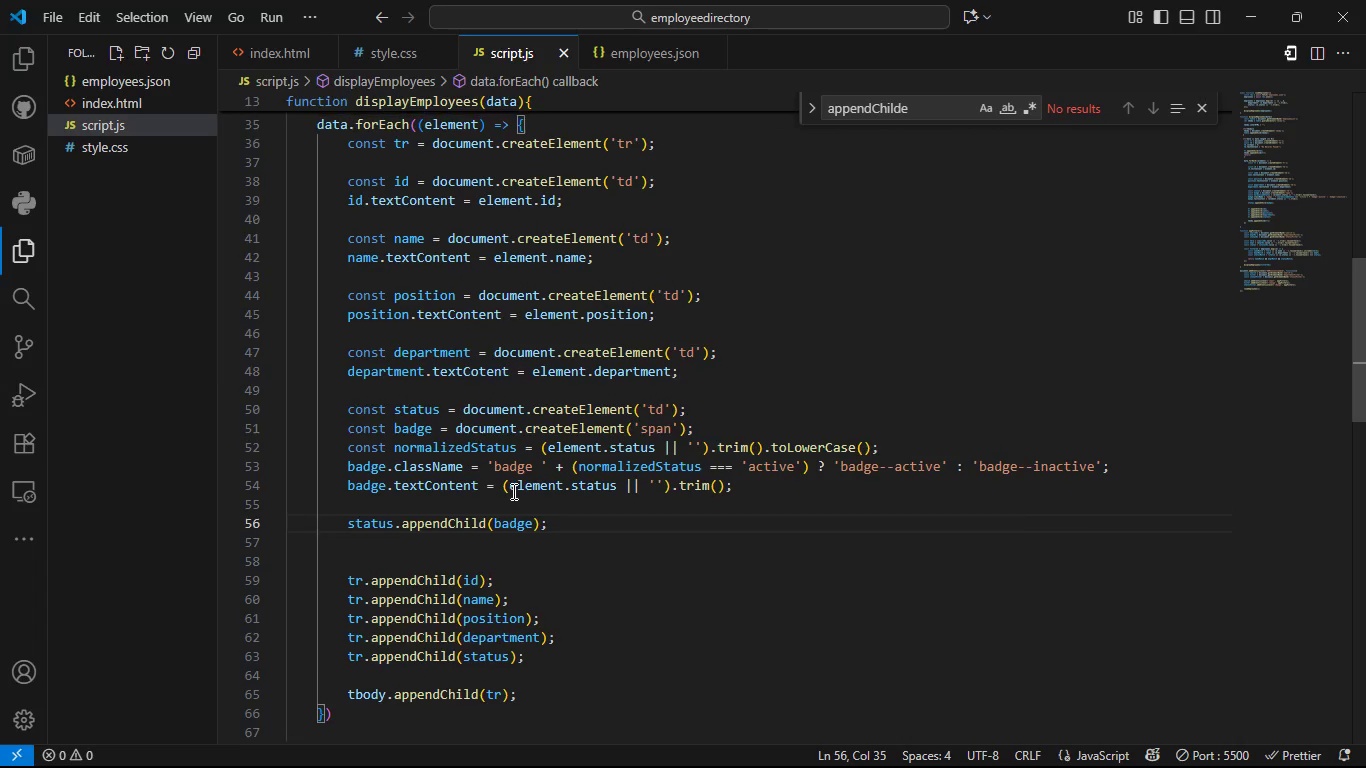 
mouse_move([482, 455])
 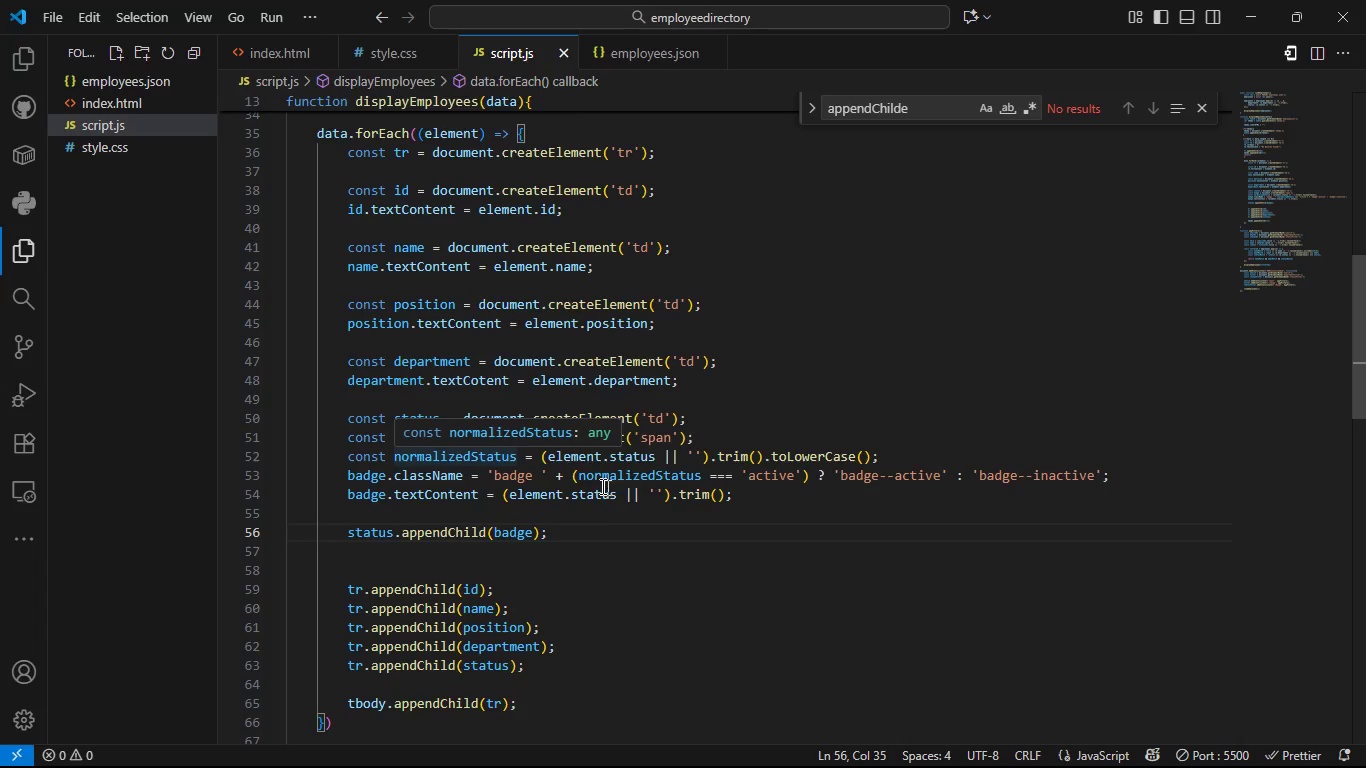 
left_click([601, 486])
 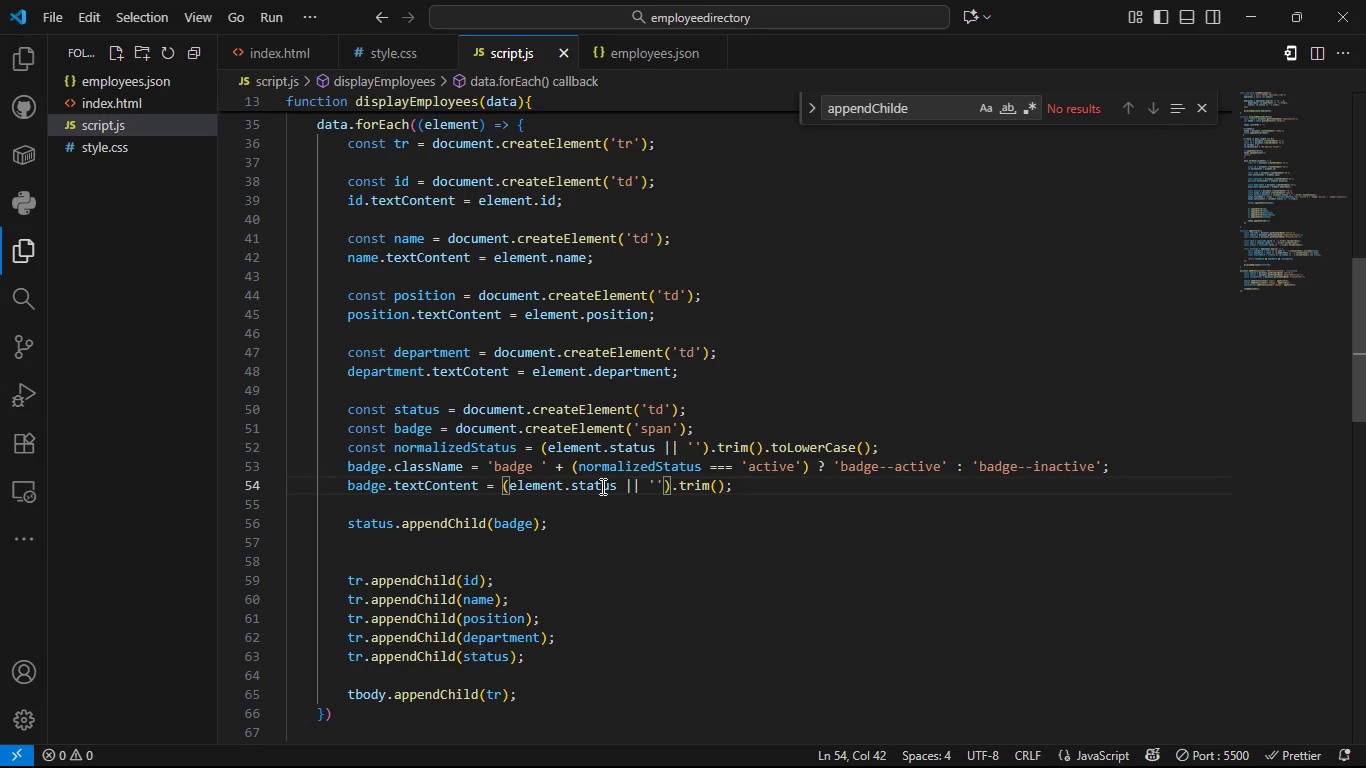 
wait(10.25)
 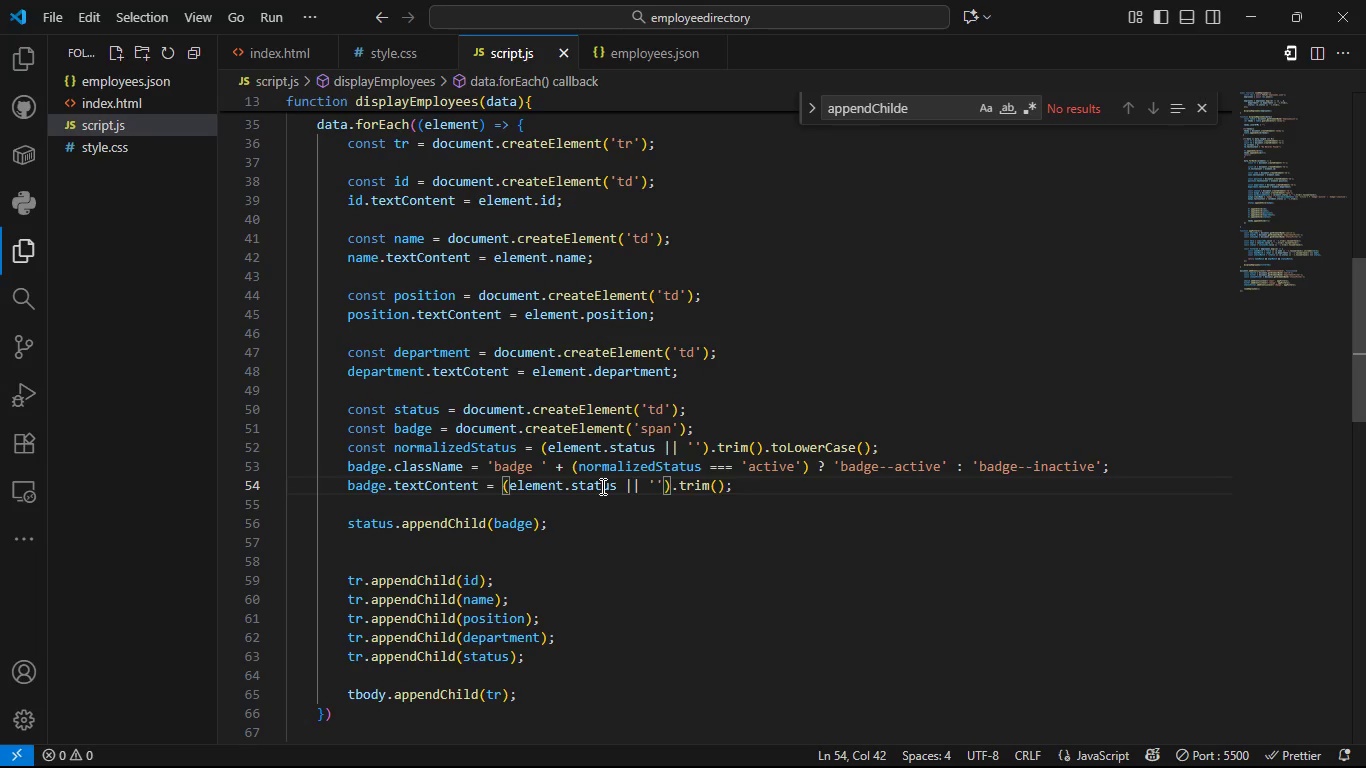 
key(Alt+AltLeft)
 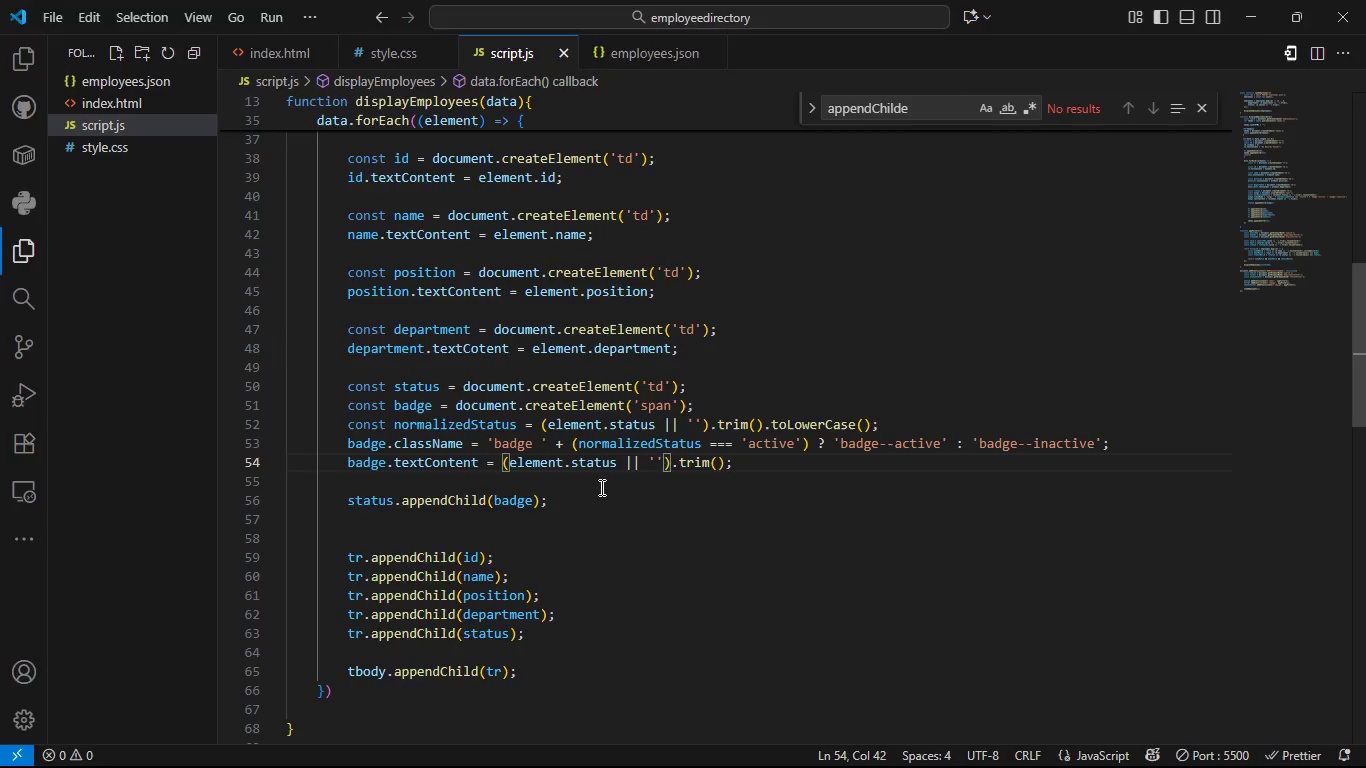 
key(Alt+Tab)
 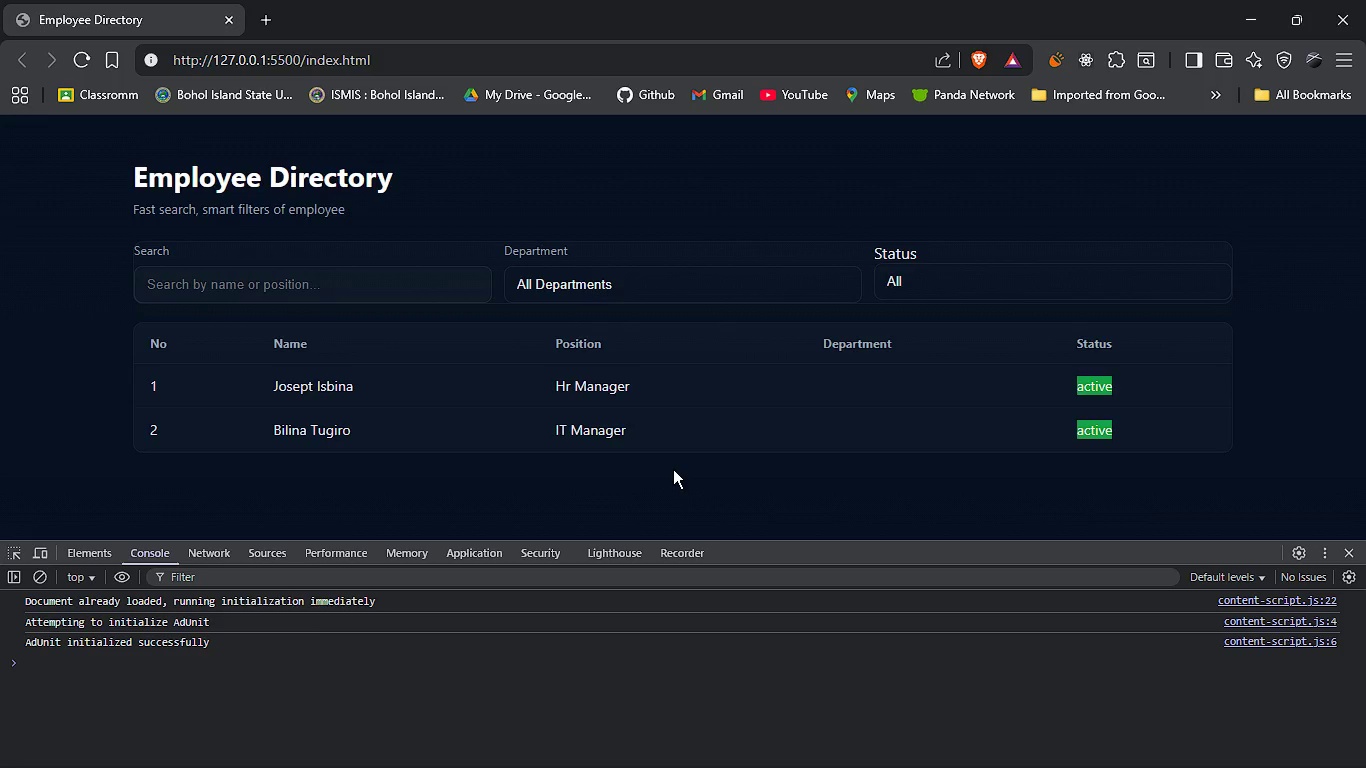 
key(Alt+AltLeft)
 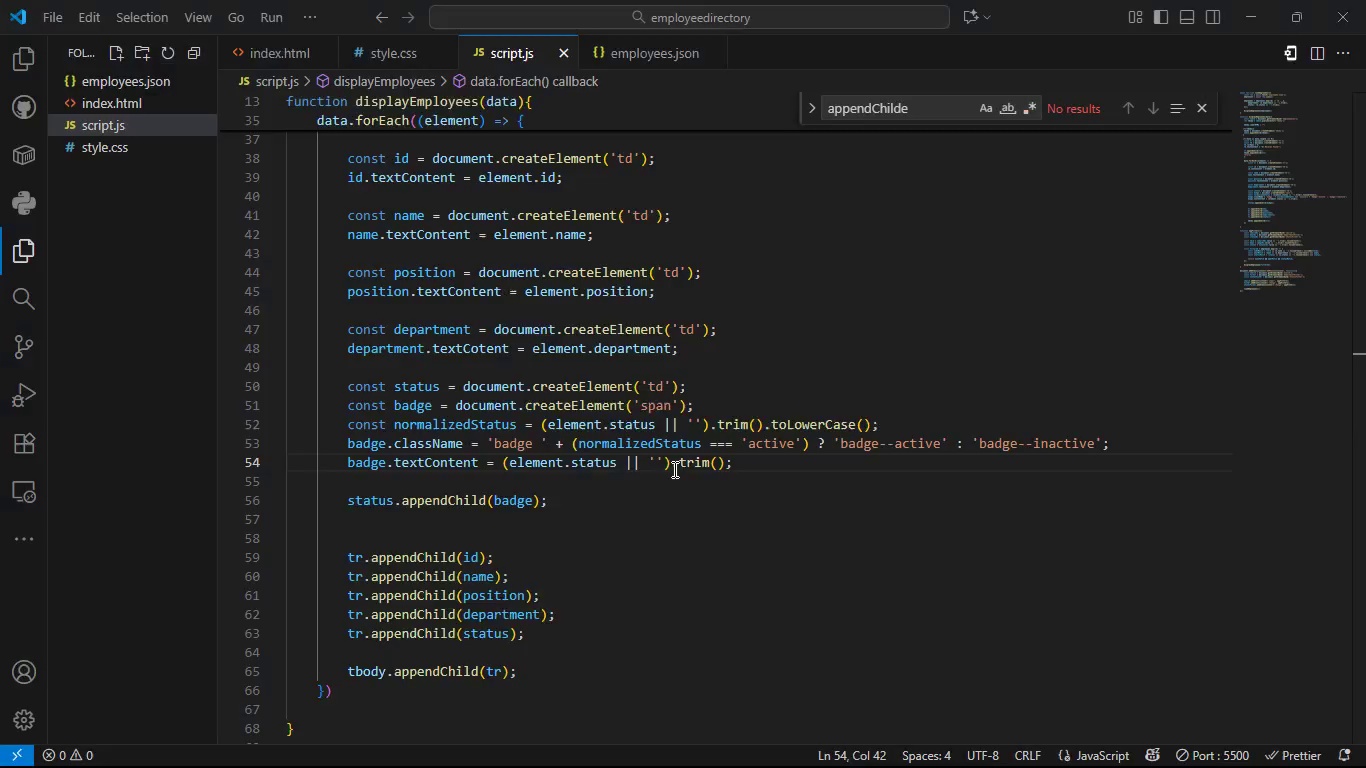 
key(Alt+Tab)
 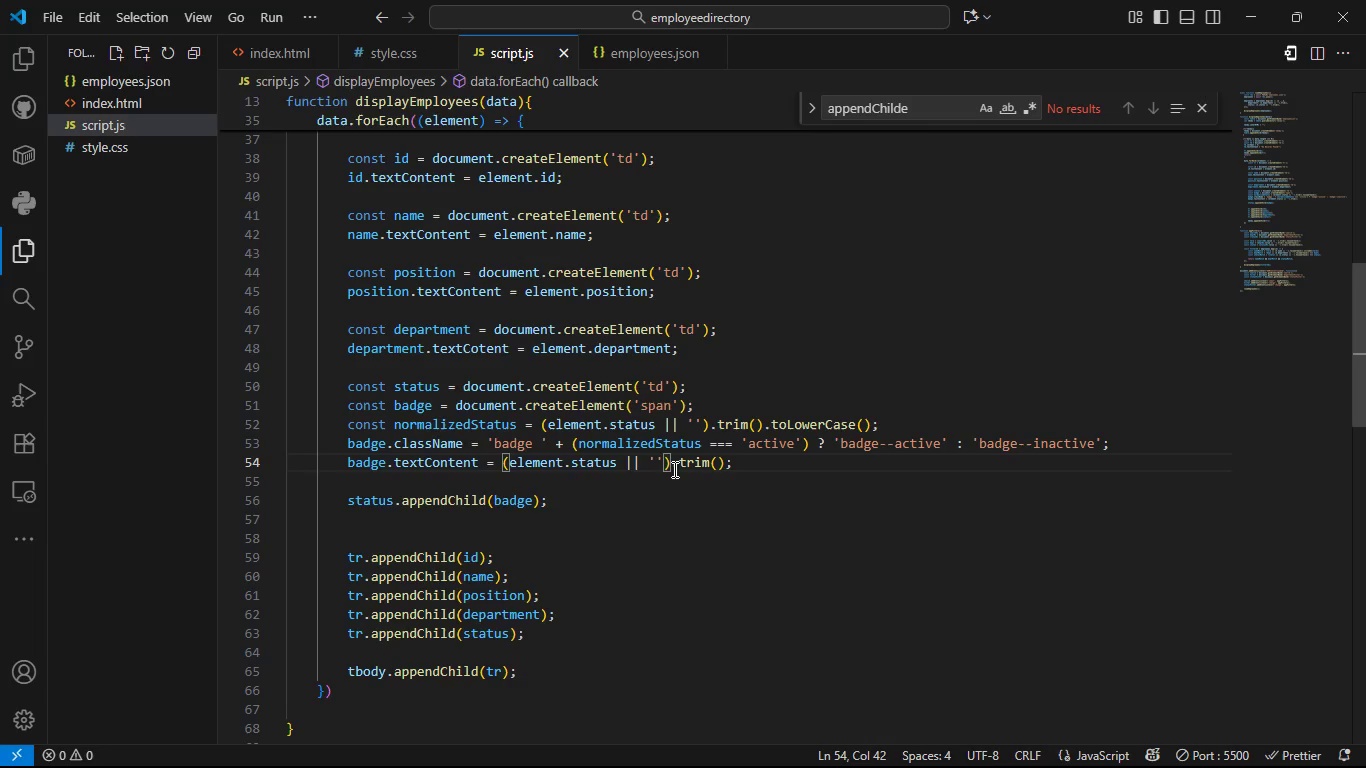 
key(Alt+AltLeft)
 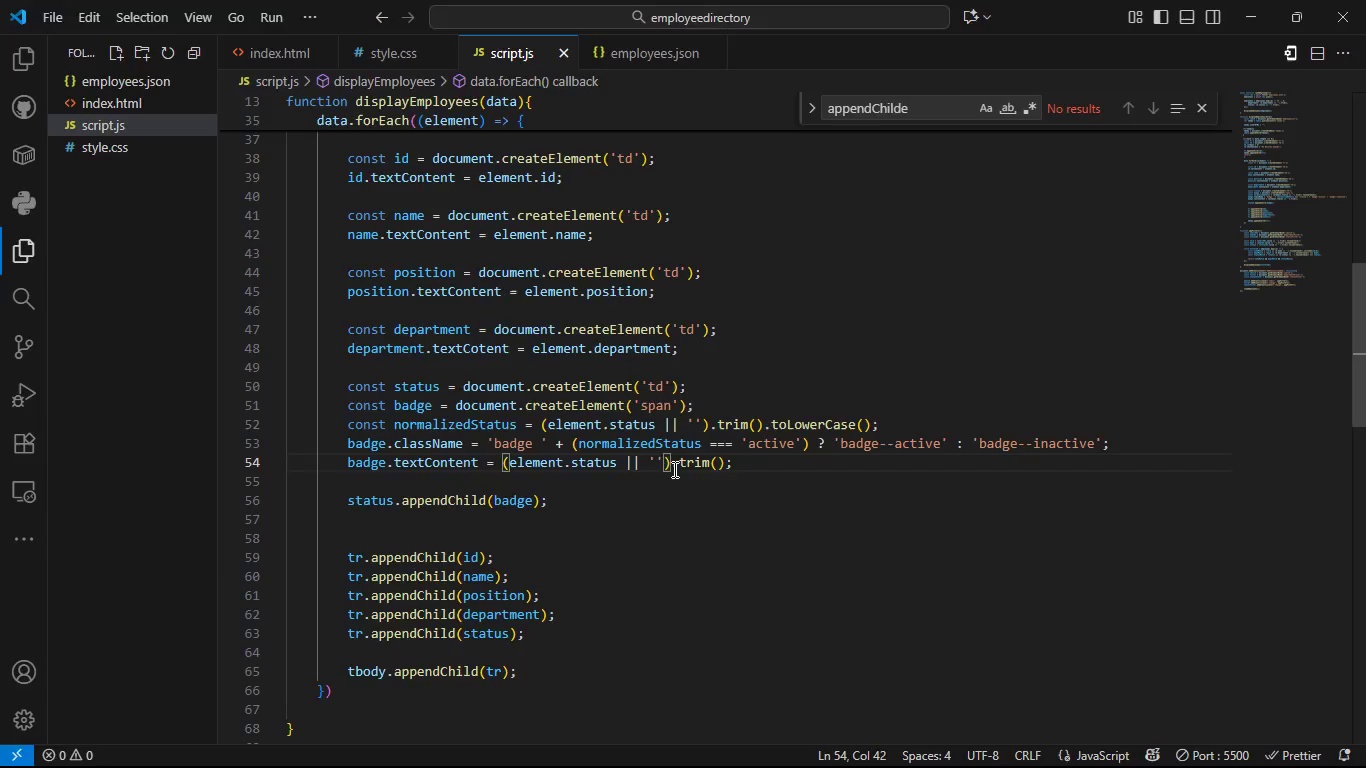 
key(Alt+Tab)
 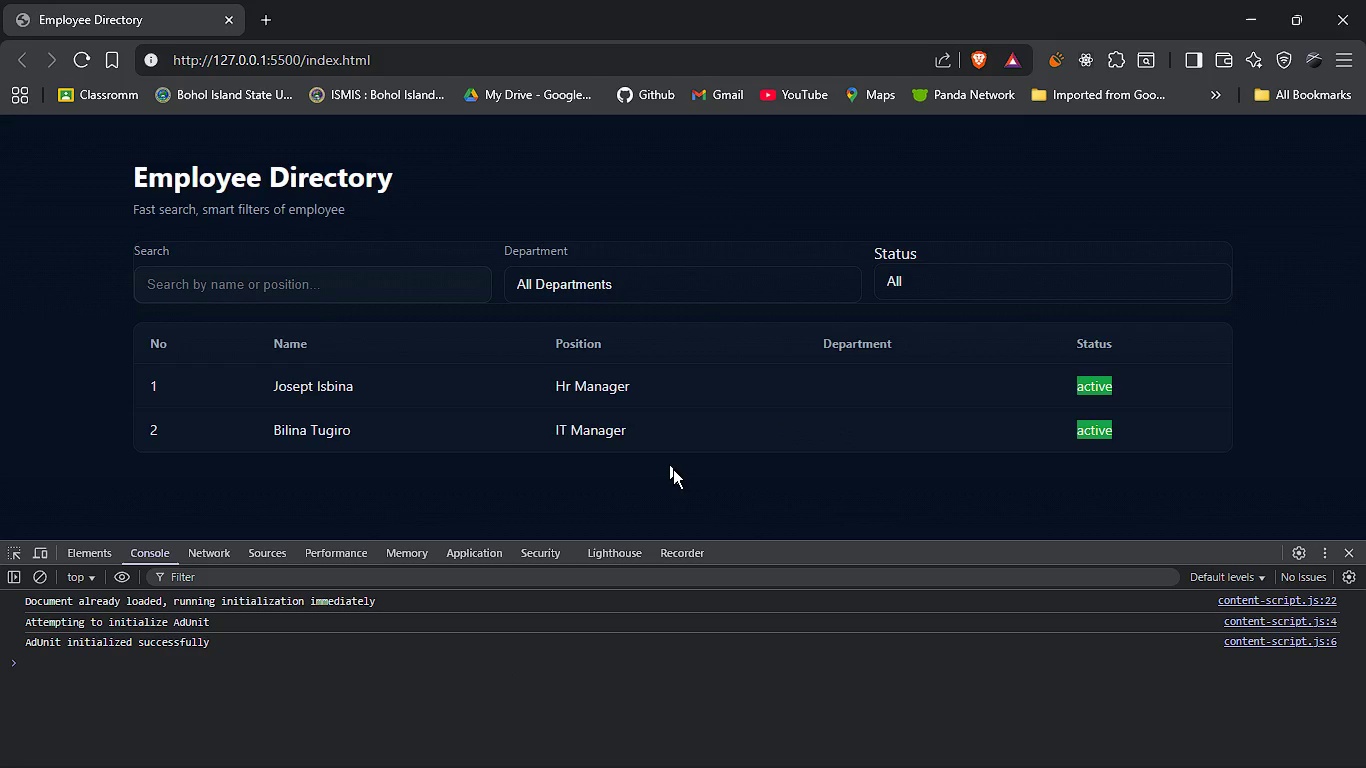 
key(Alt+AltLeft)
 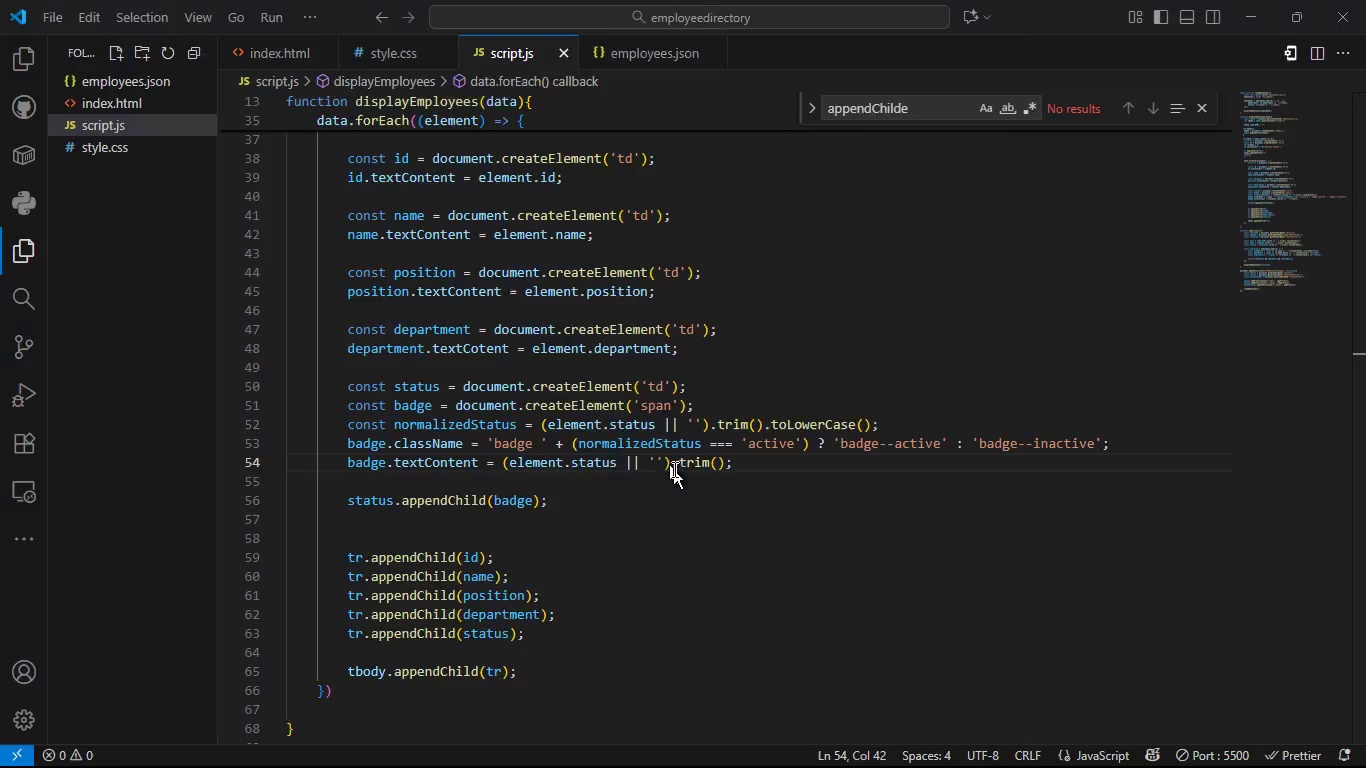 
key(Alt+Tab)
 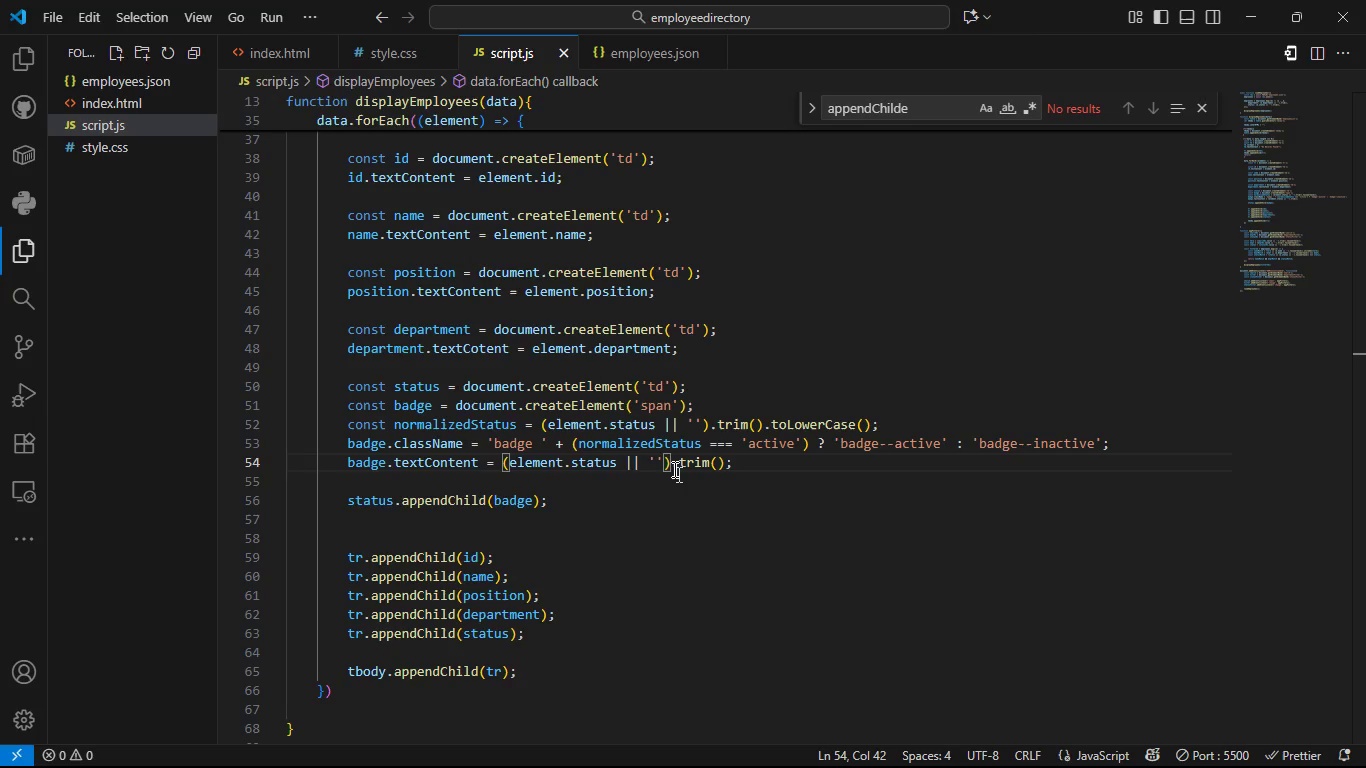 
key(Alt+Tab)
 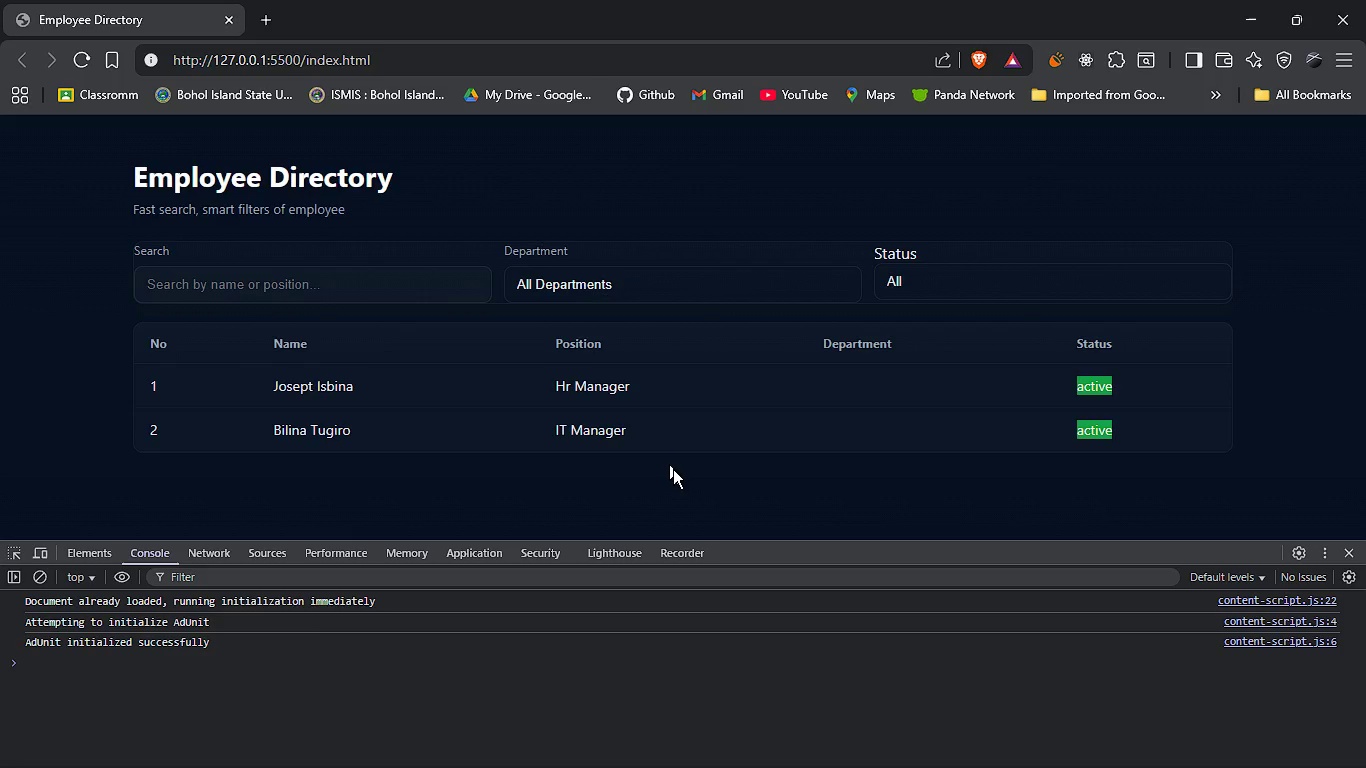 
hold_key(key=AltLeft, duration=0.76)
 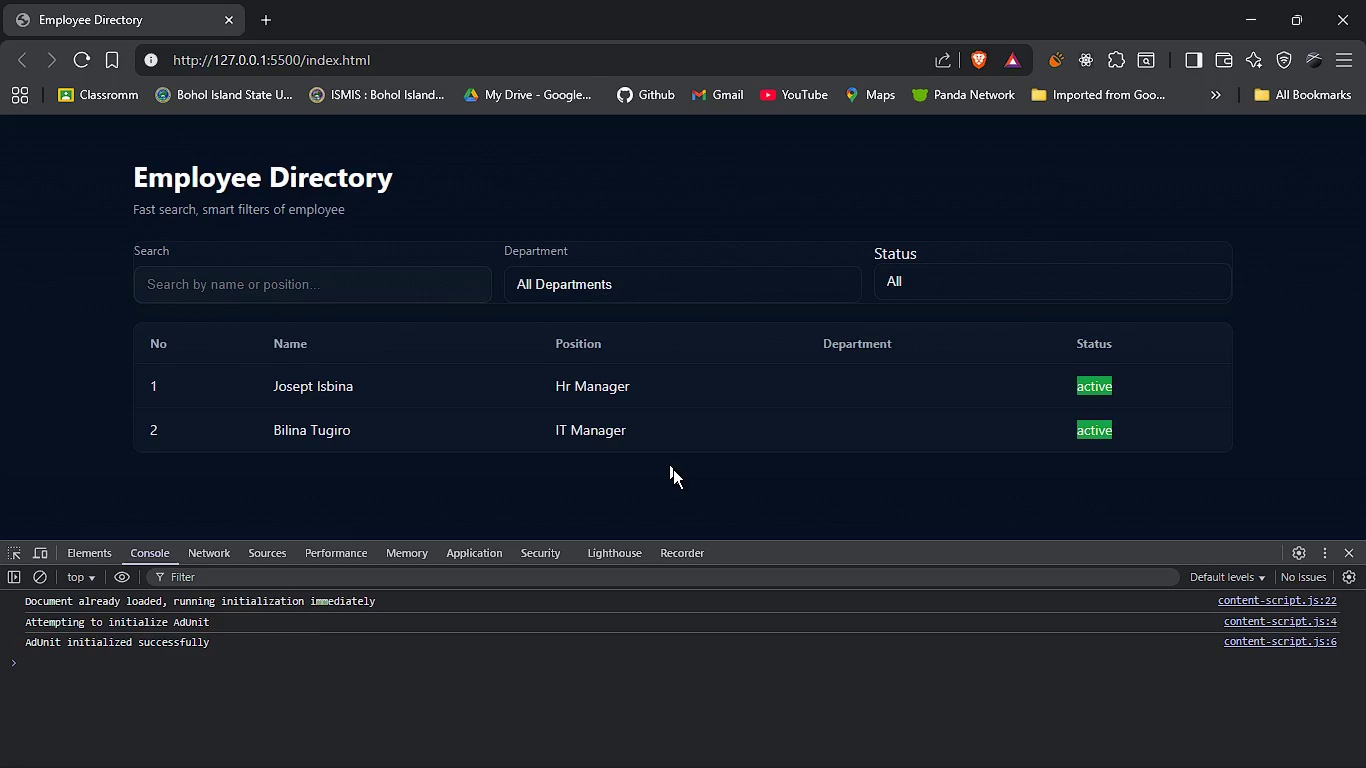 
key(Alt+Tab)
 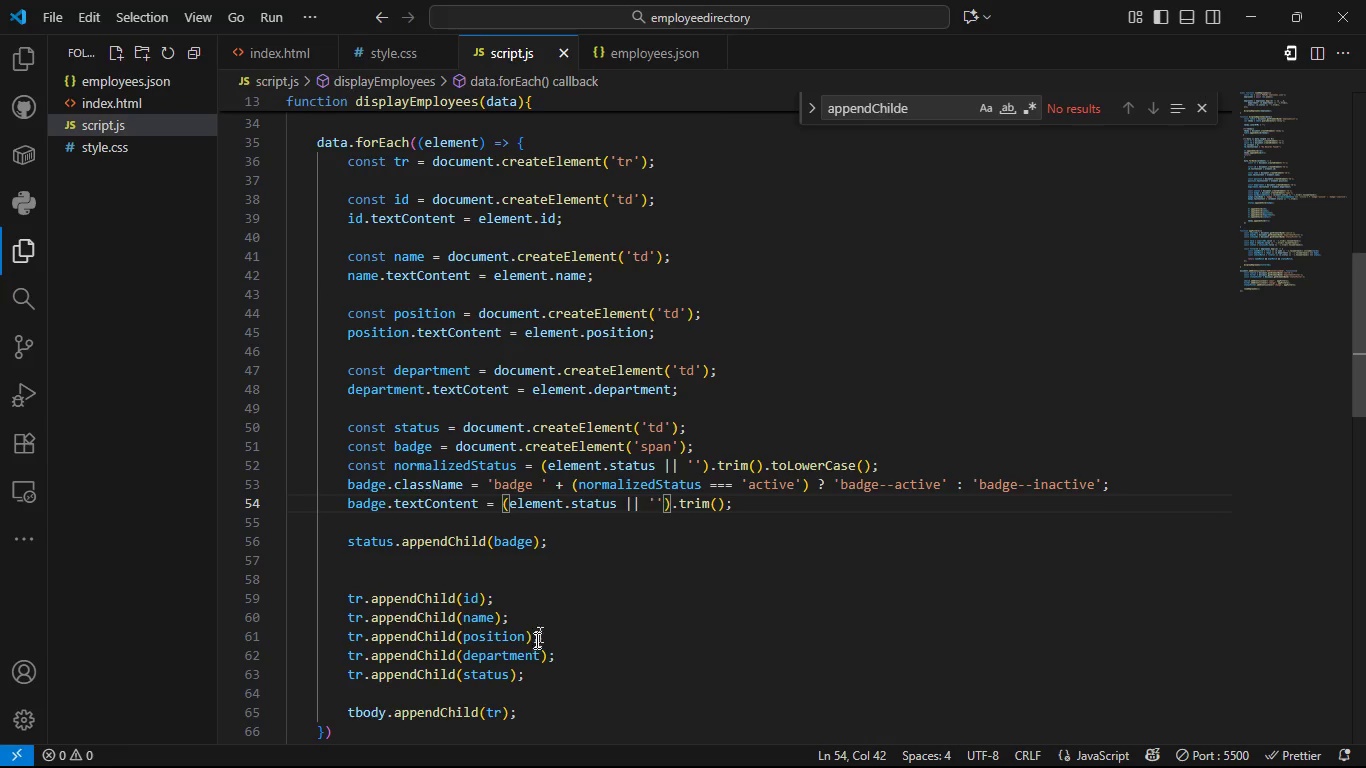 
double_click([524, 650])
 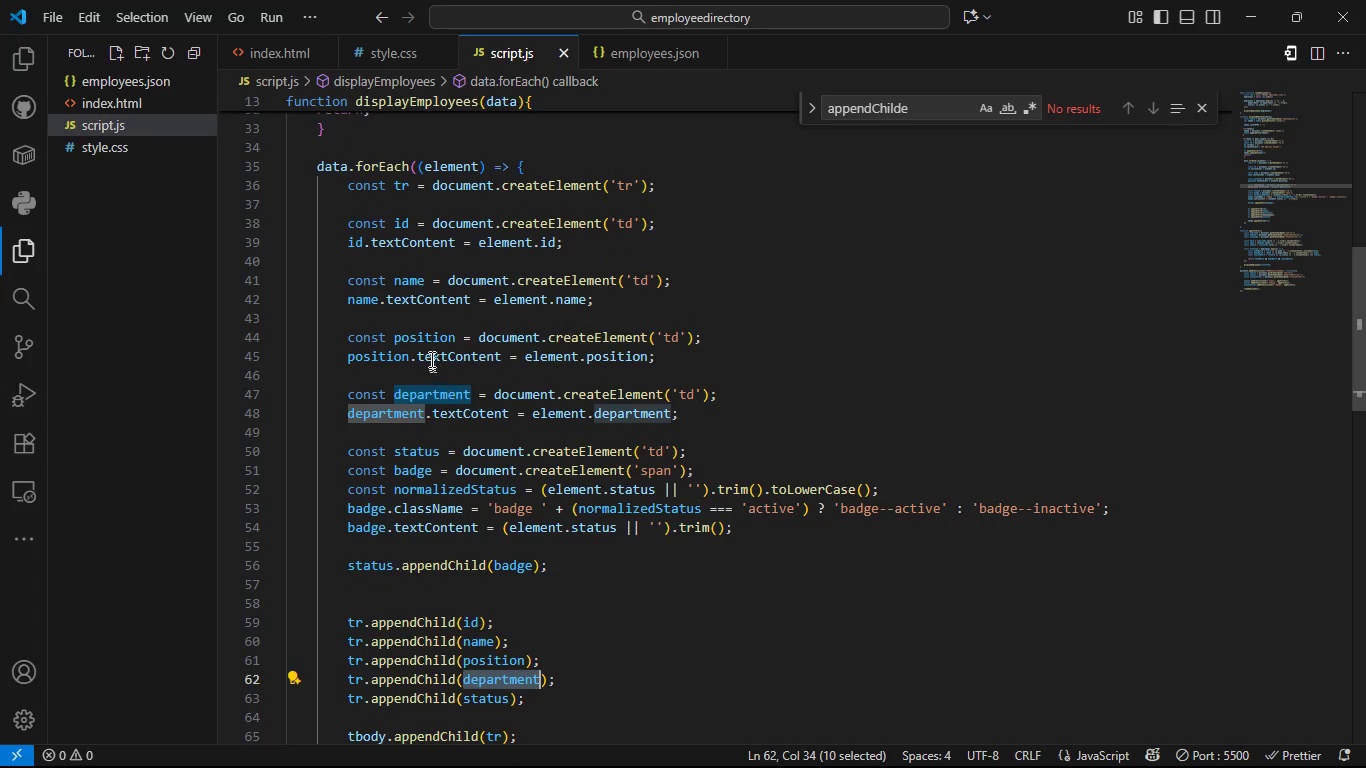 
left_click([430, 358])
 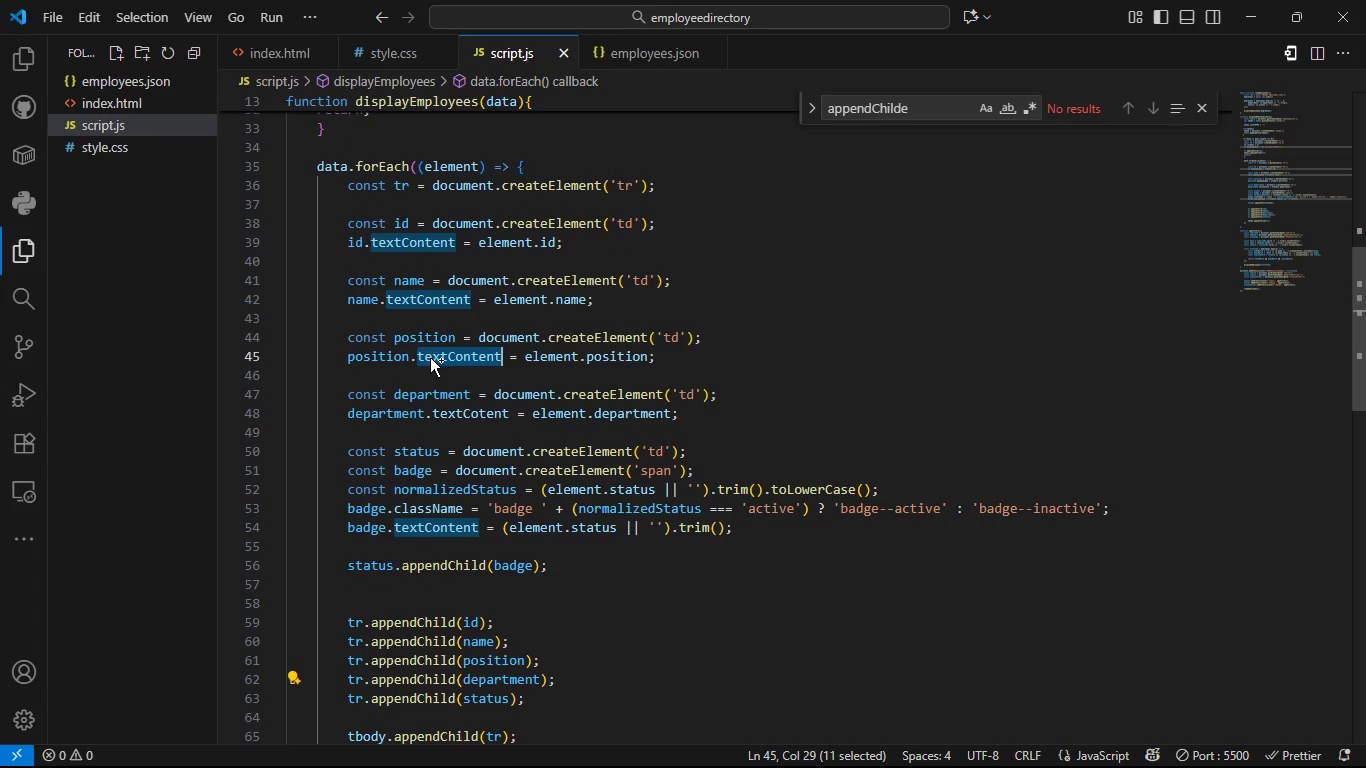 
double_click([430, 358])
 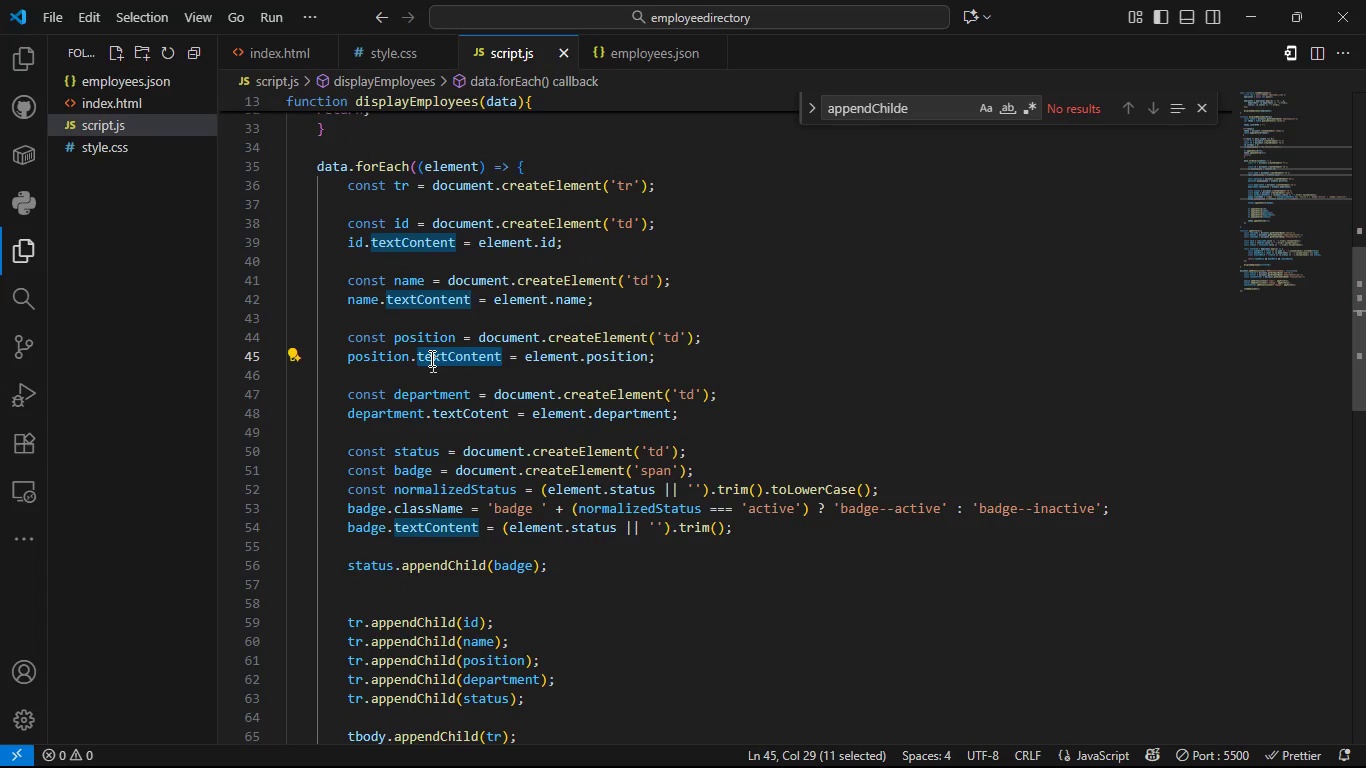 
key(Control+C)
 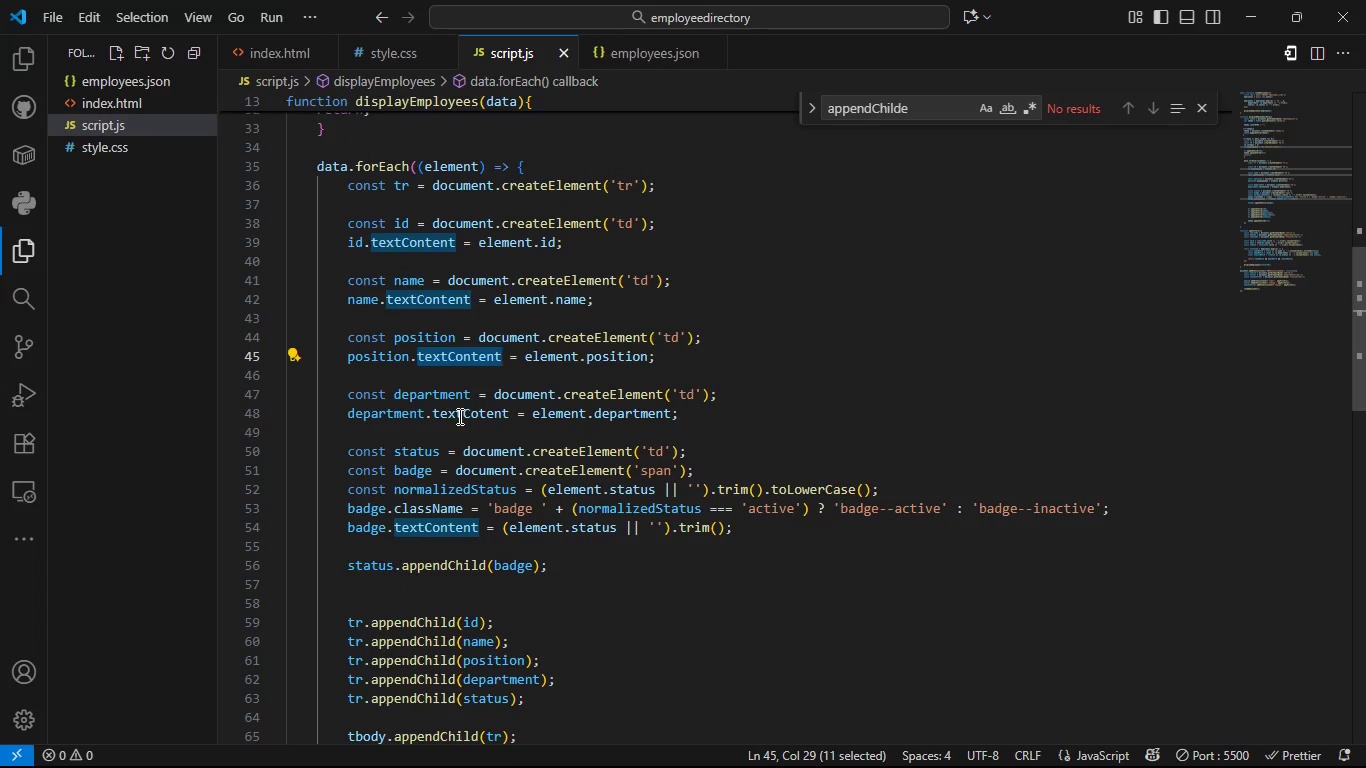 
left_click([458, 416])
 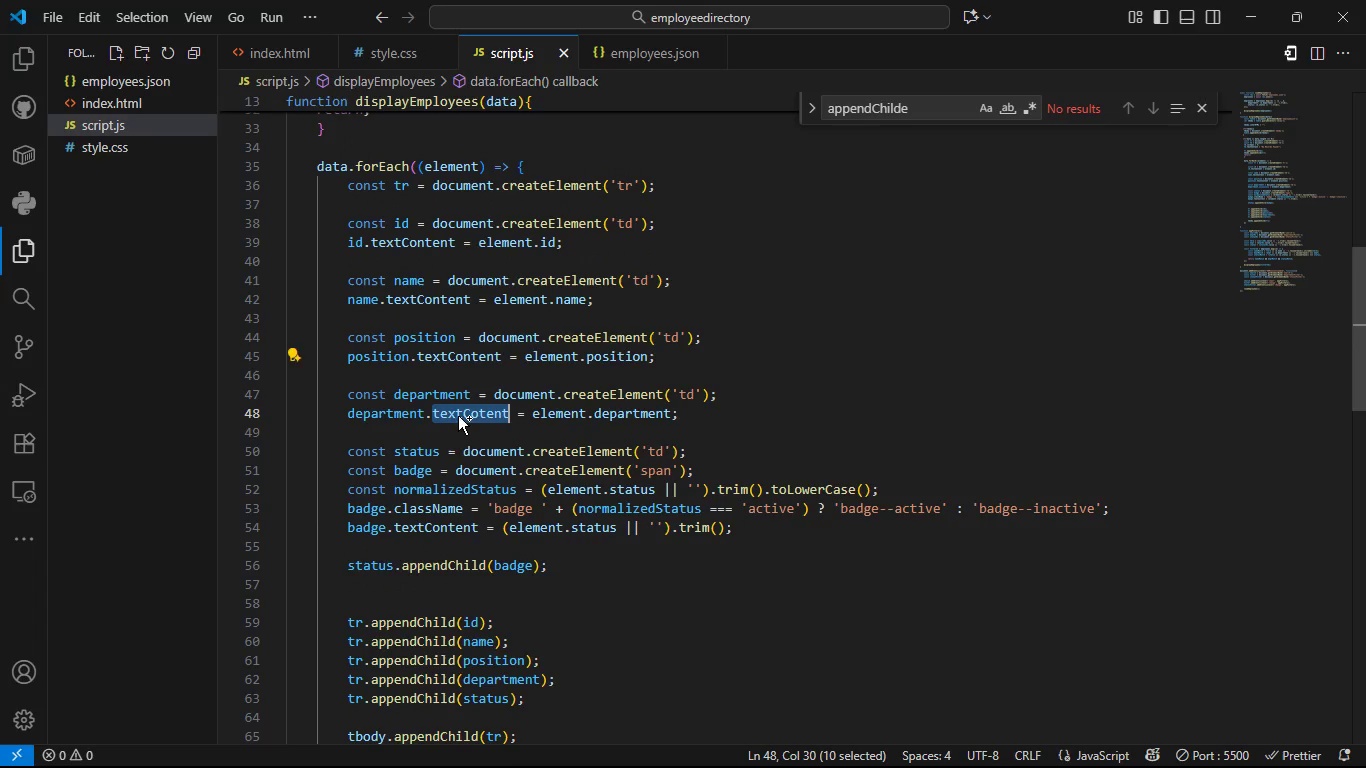 
double_click([458, 416])
 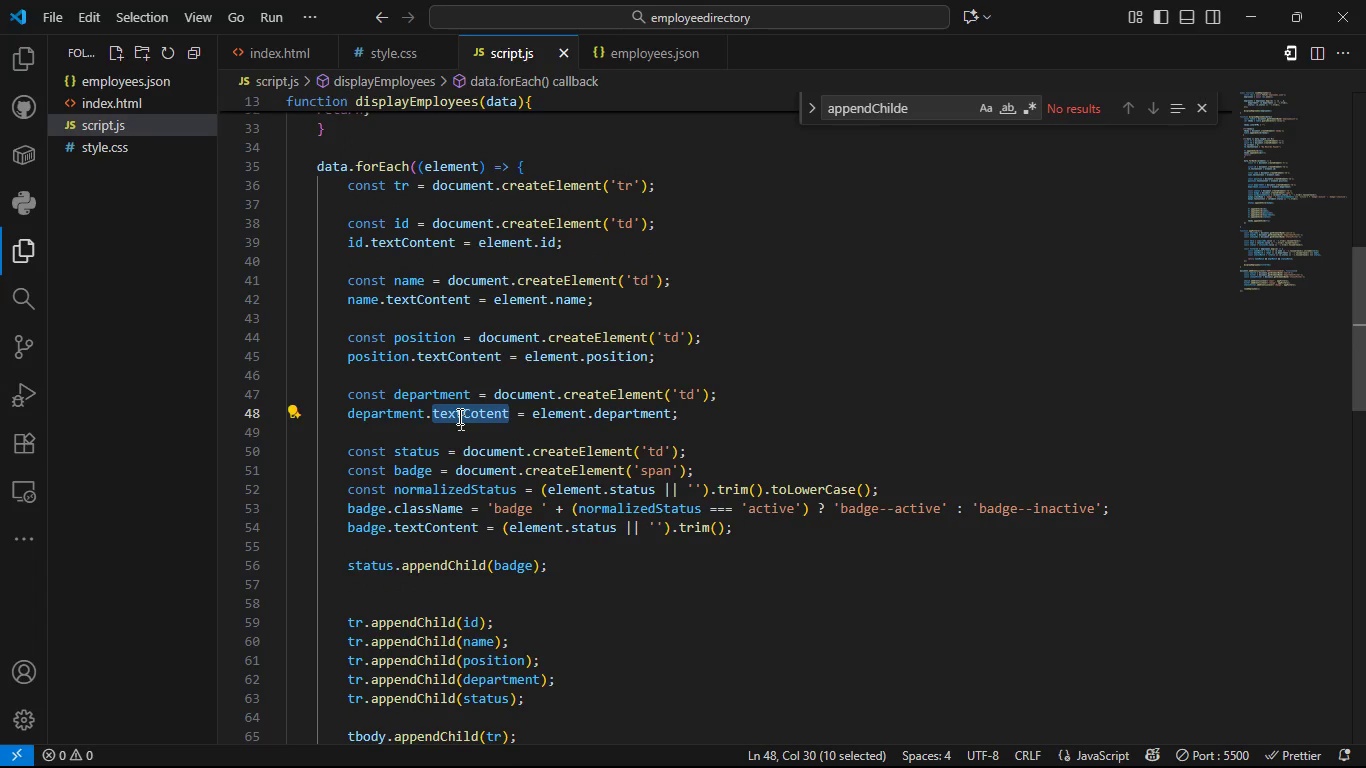 
key(Control+V)
 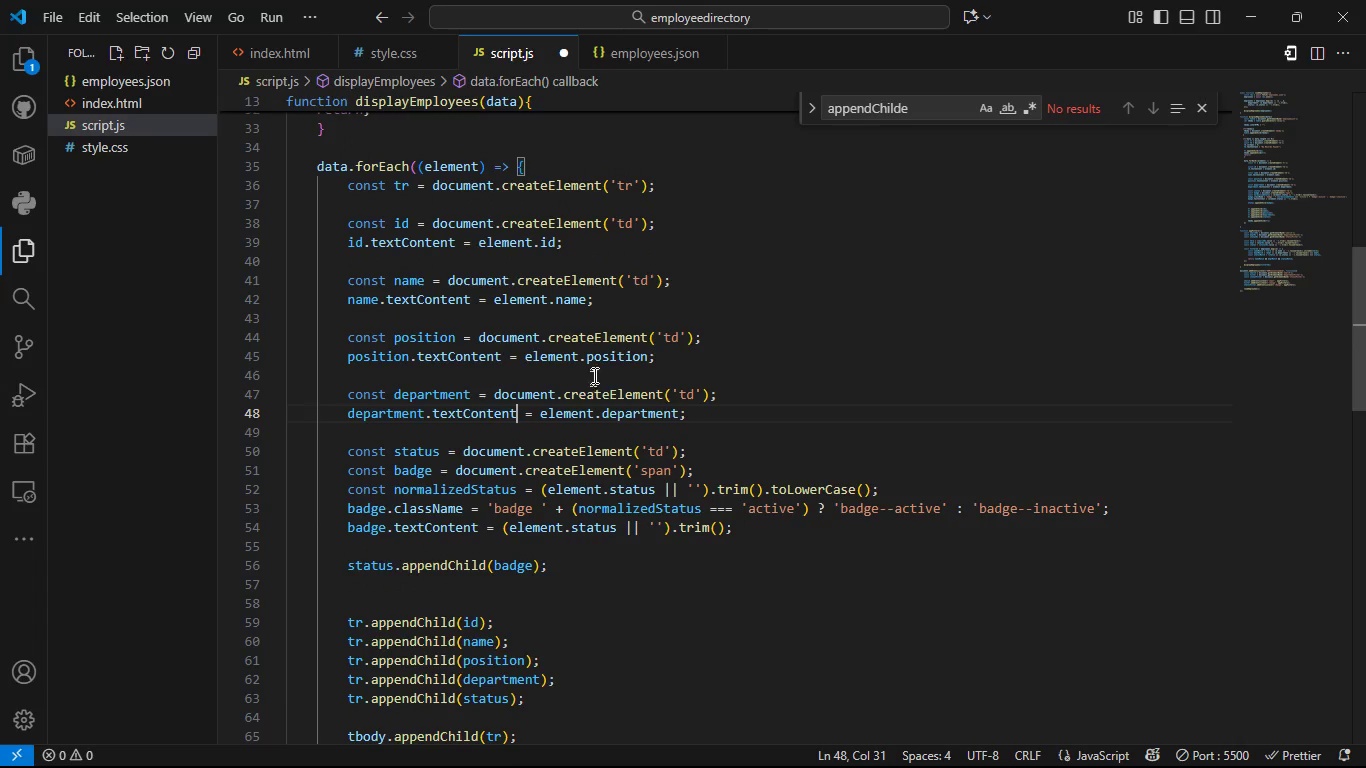 
key(Control+S)
 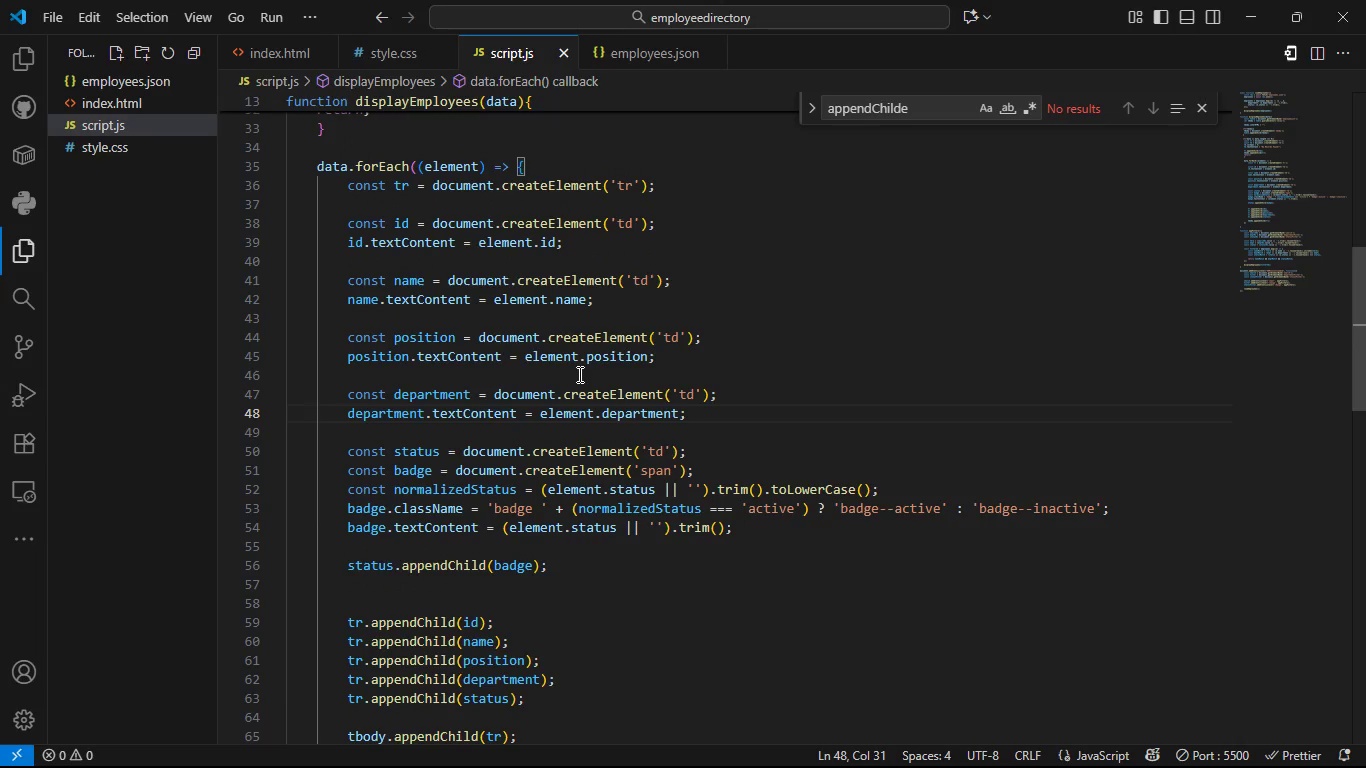 
key(Alt+AltLeft)
 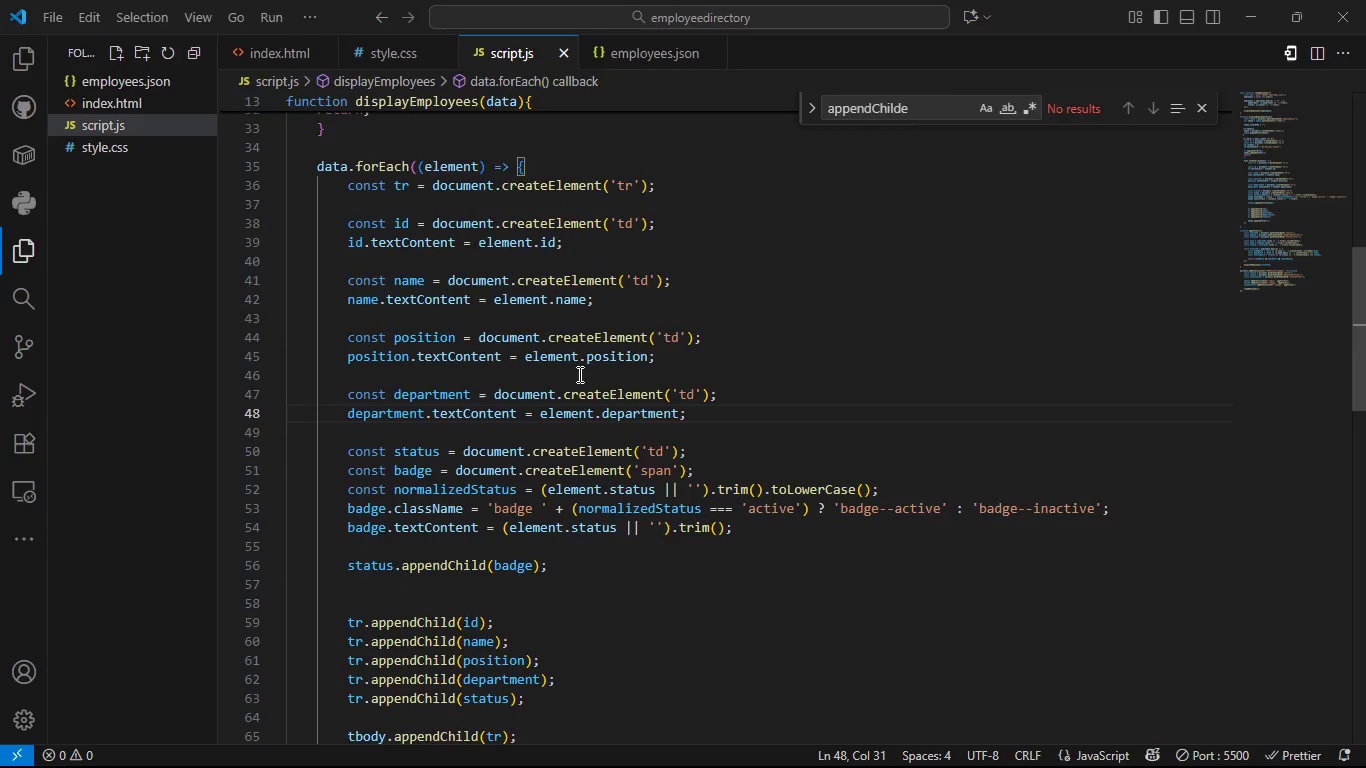 
key(Alt+Tab)
 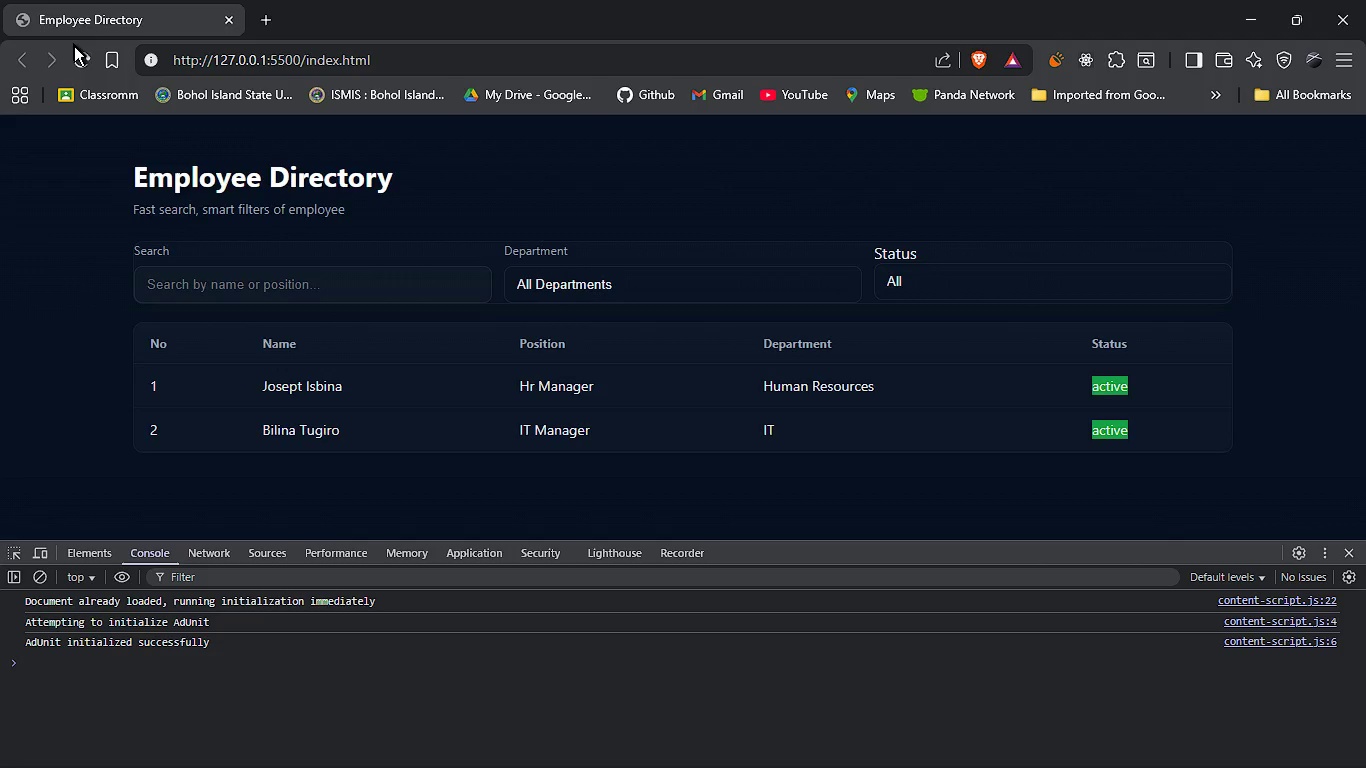 
left_click([78, 53])
 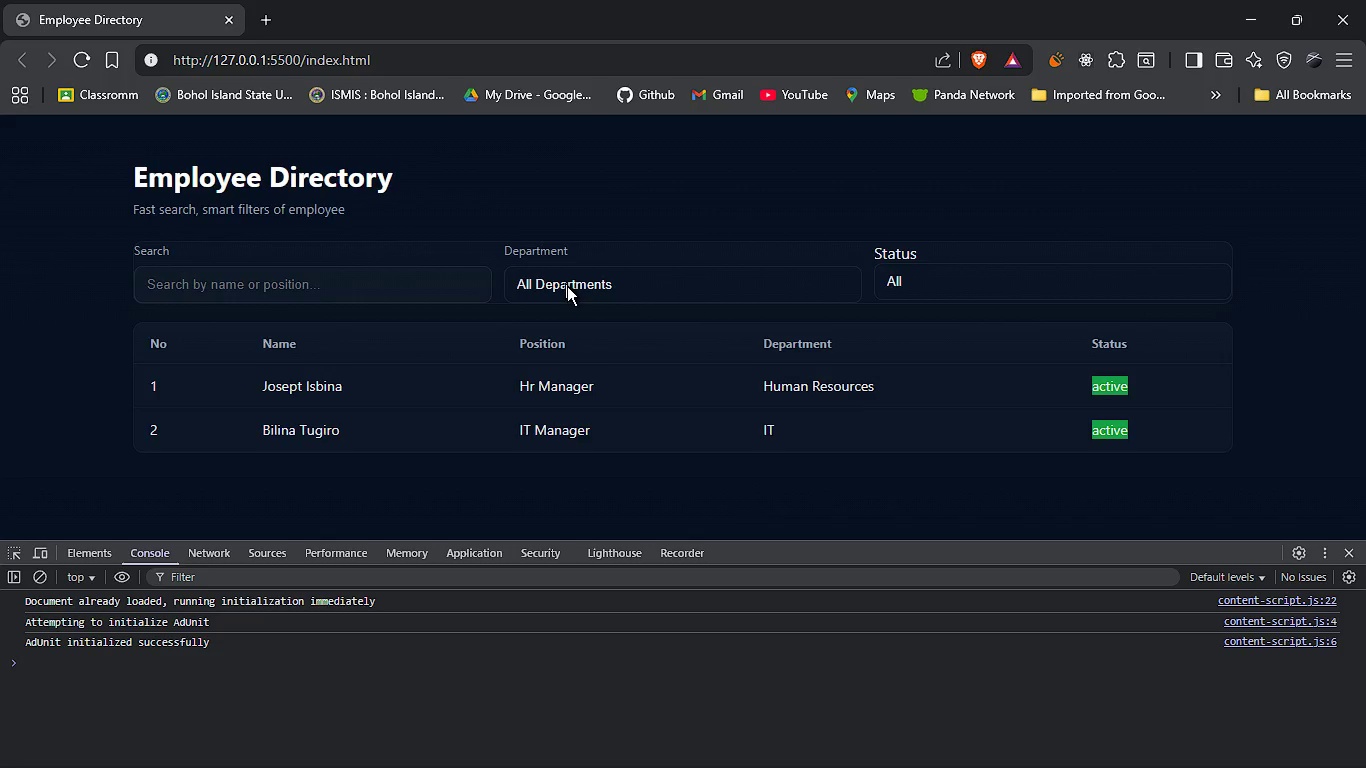 
left_click([567, 286])
 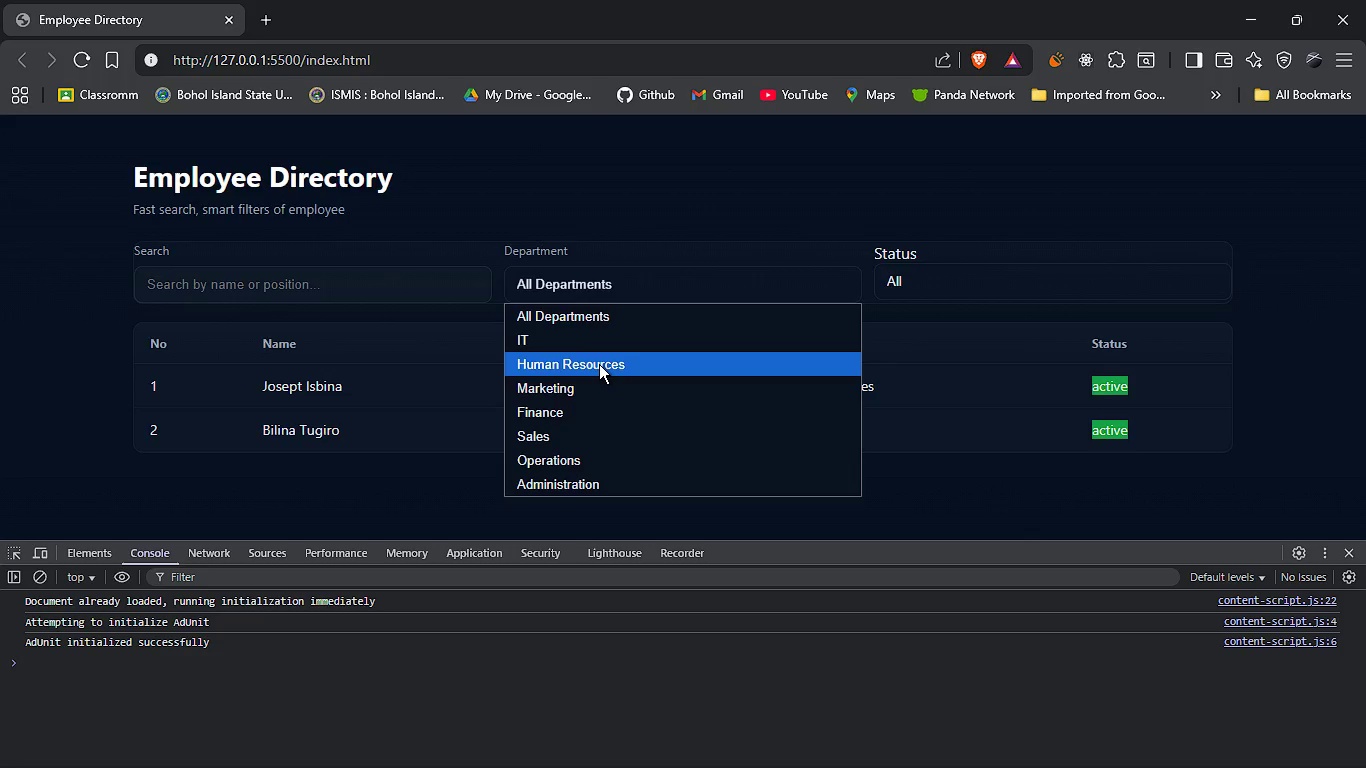 
left_click([599, 364])
 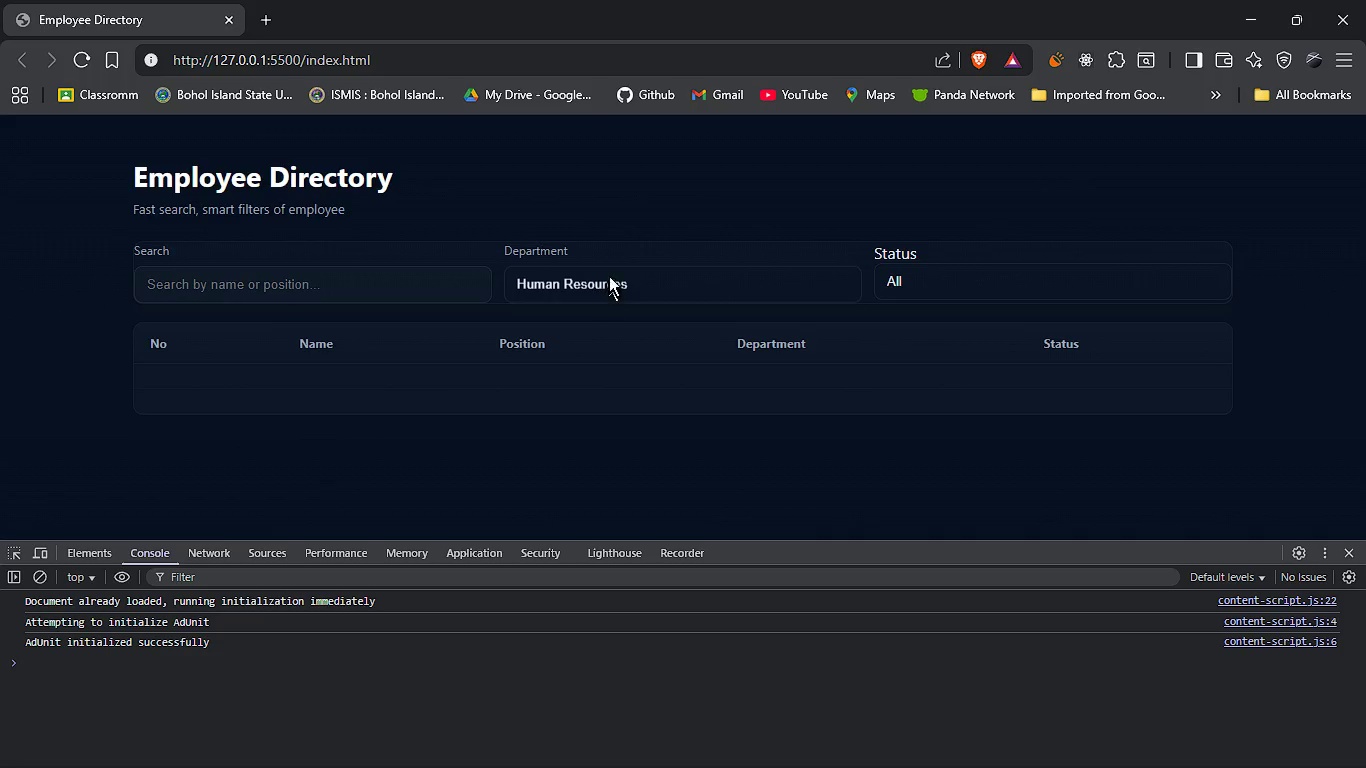 
left_click_drag(start_coordinate=[608, 275], to_coordinate=[620, 336])
 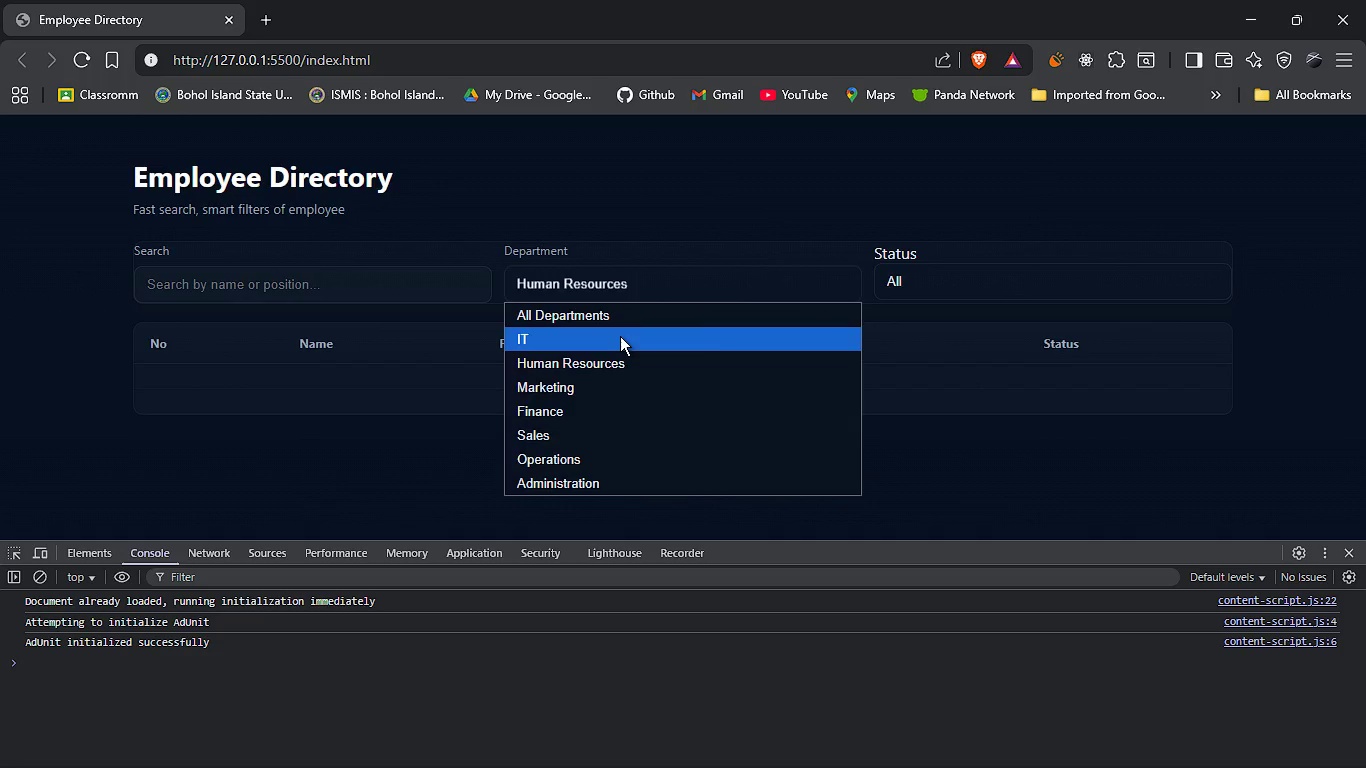 
left_click([620, 336])
 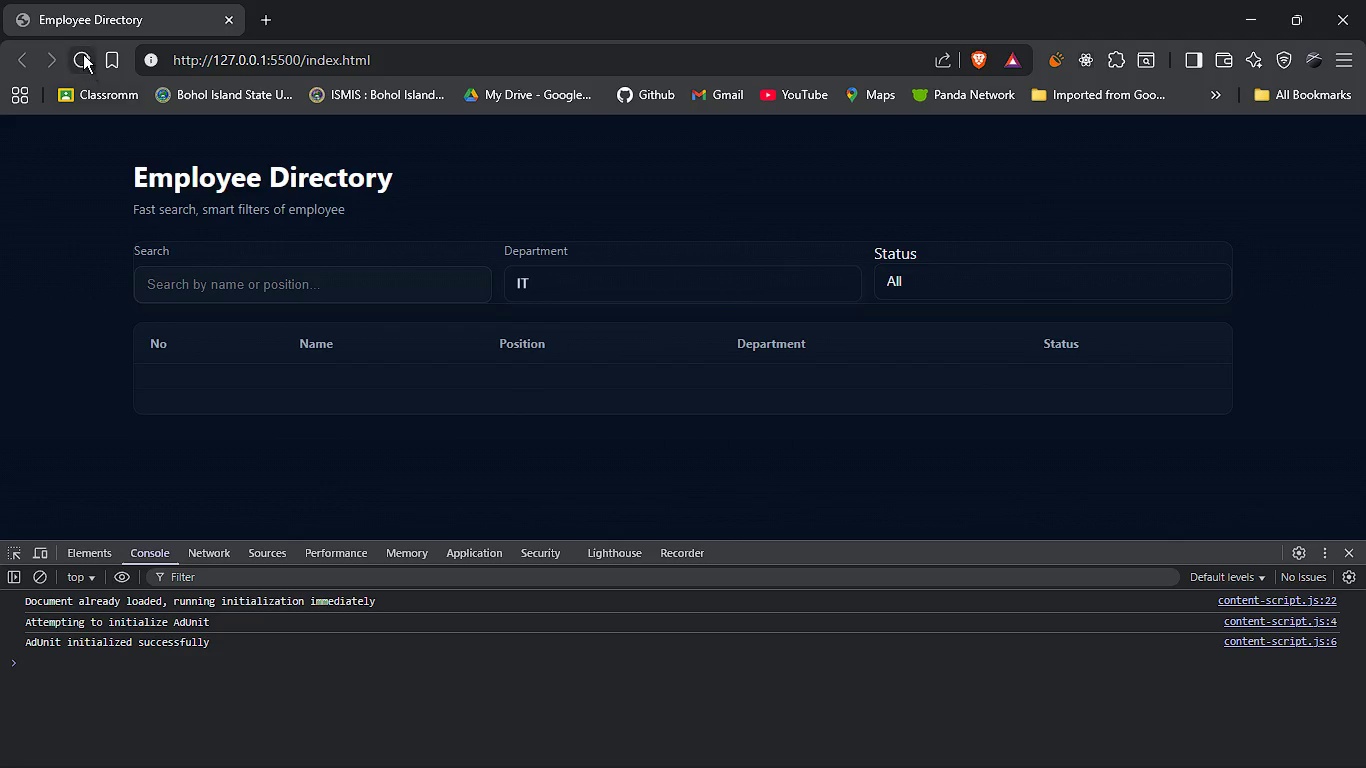 
left_click([83, 54])
 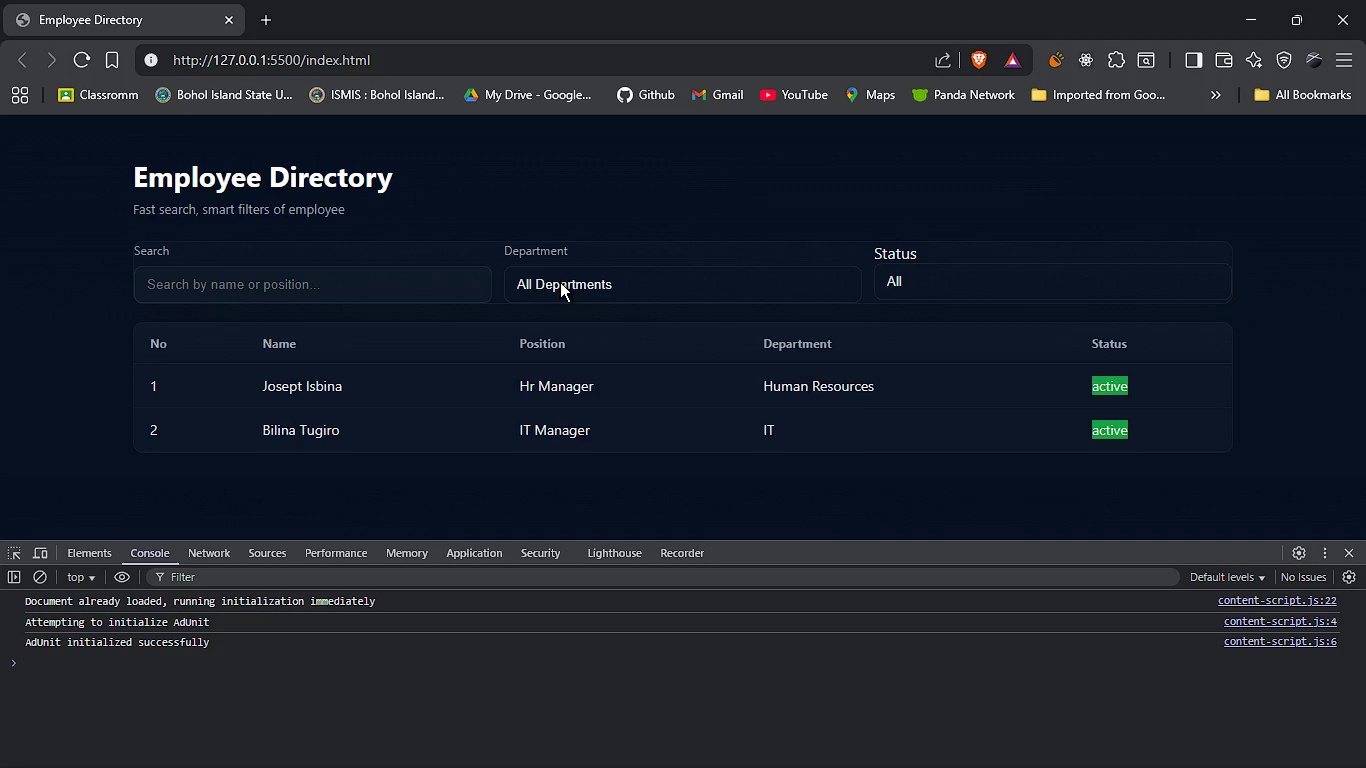 
left_click([560, 282])
 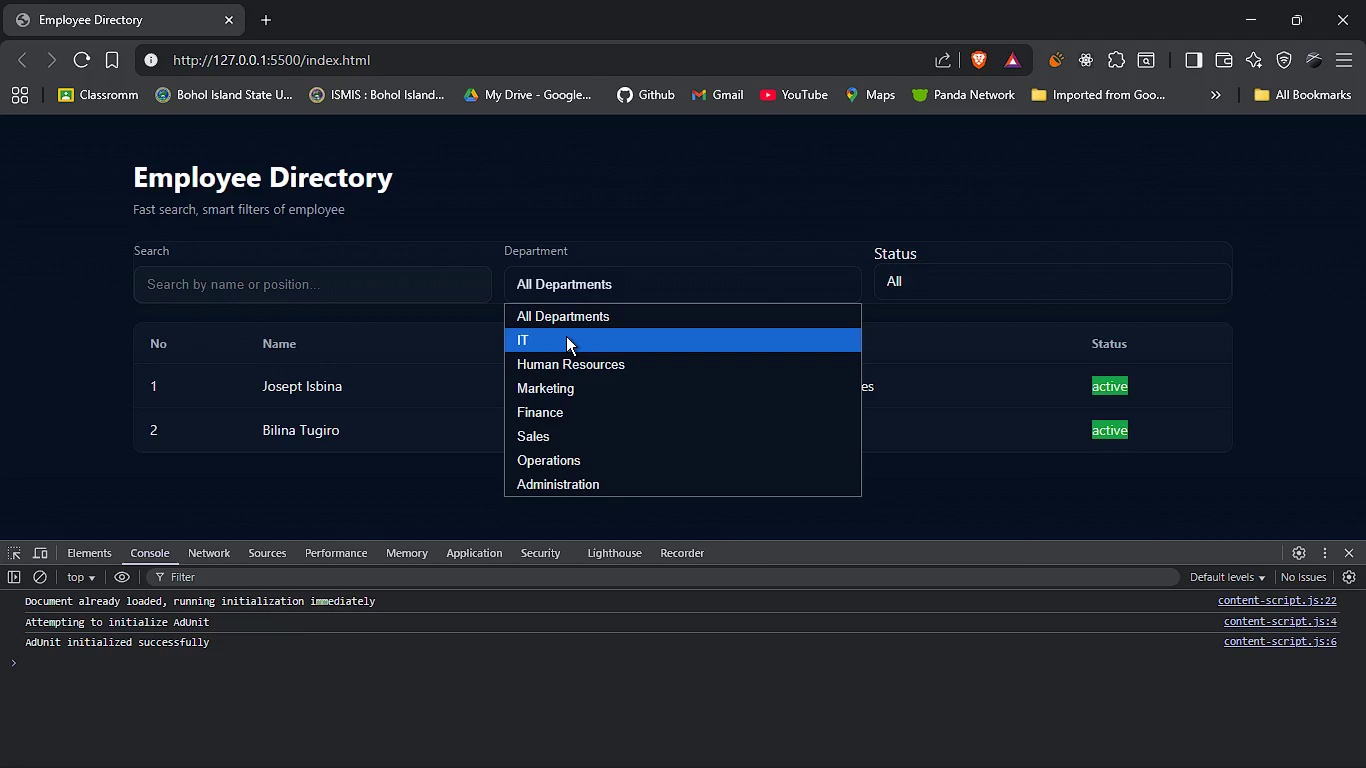 
left_click([566, 336])
 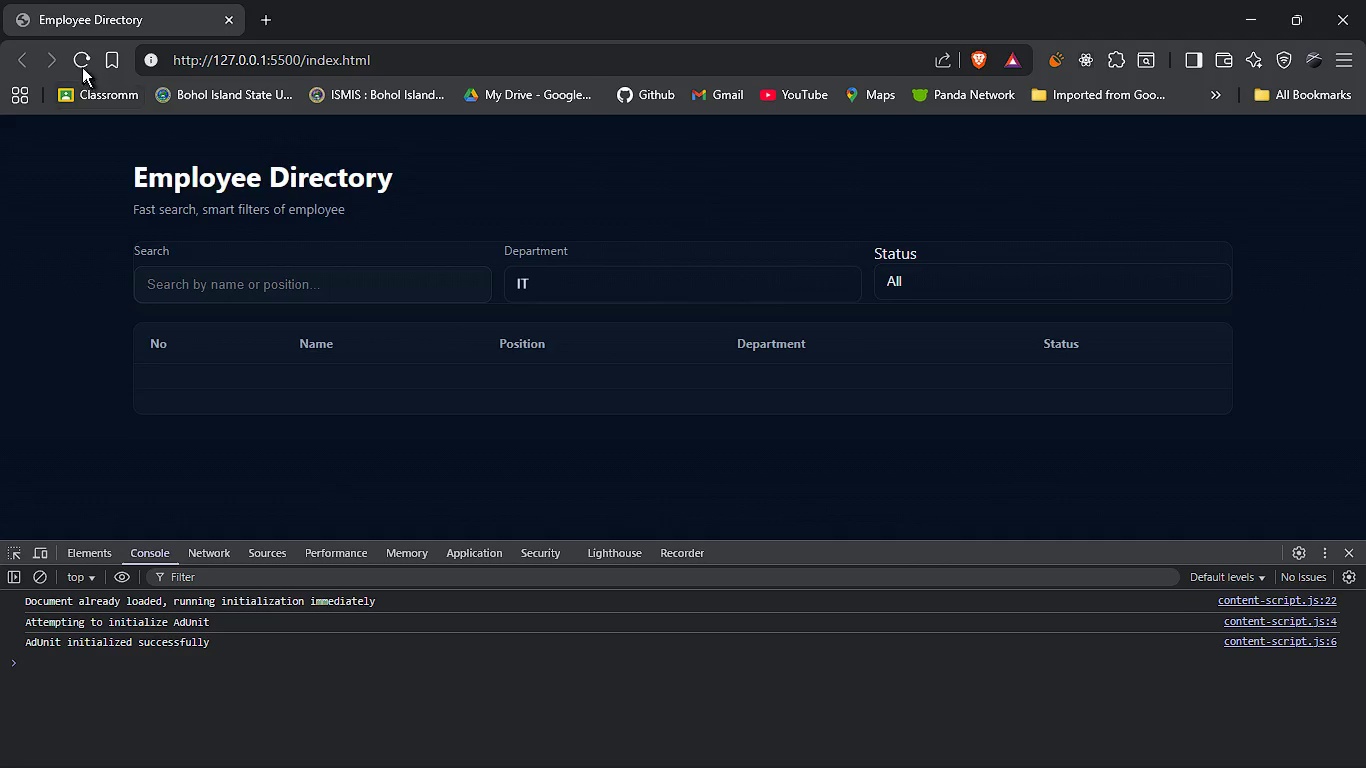 
left_click([82, 67])
 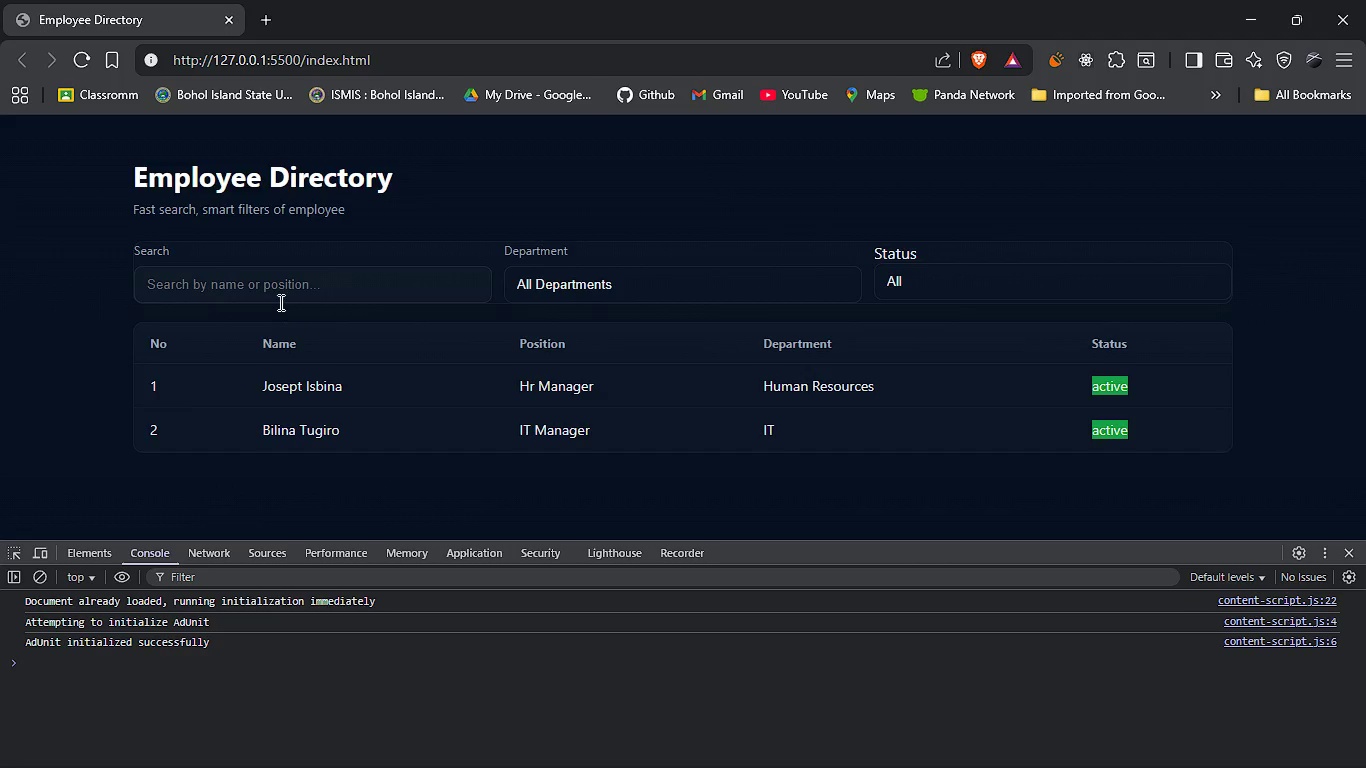 
left_click([279, 302])
 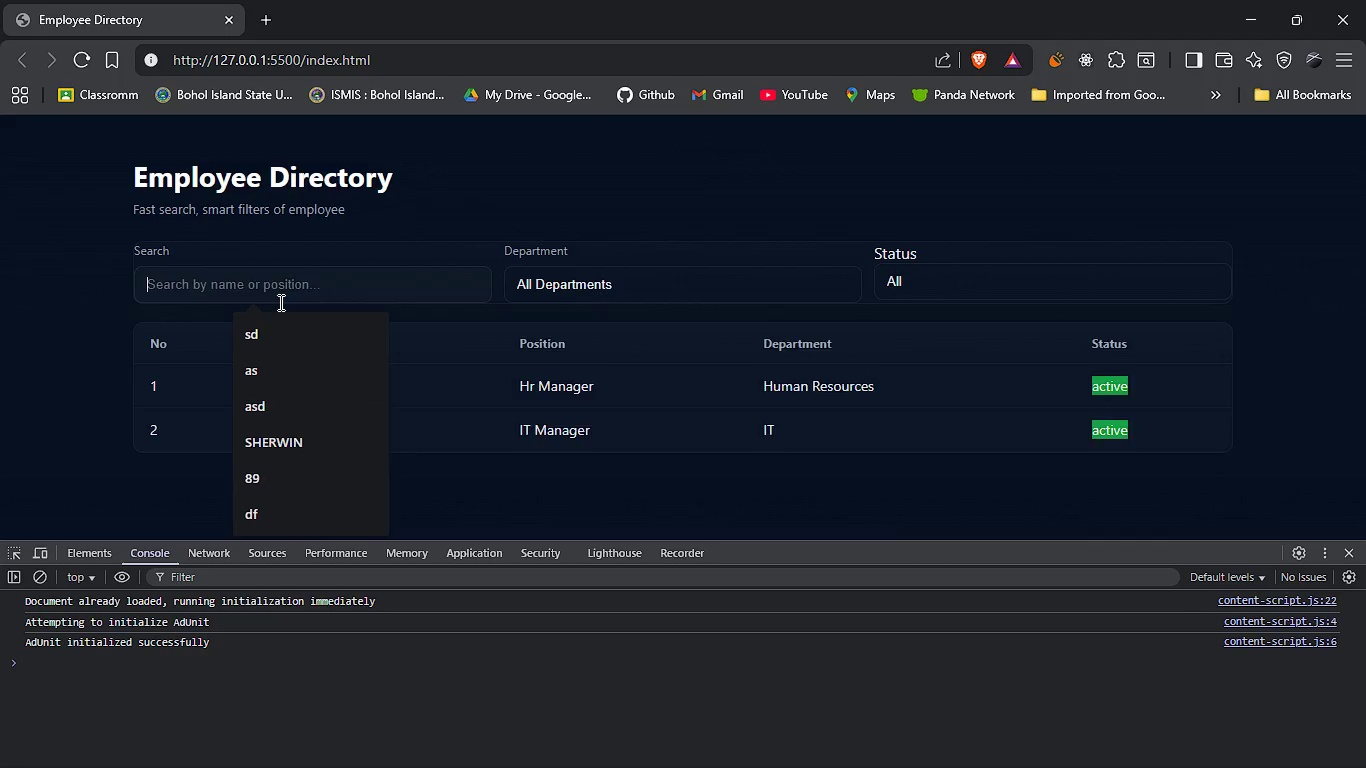 
key(S)
 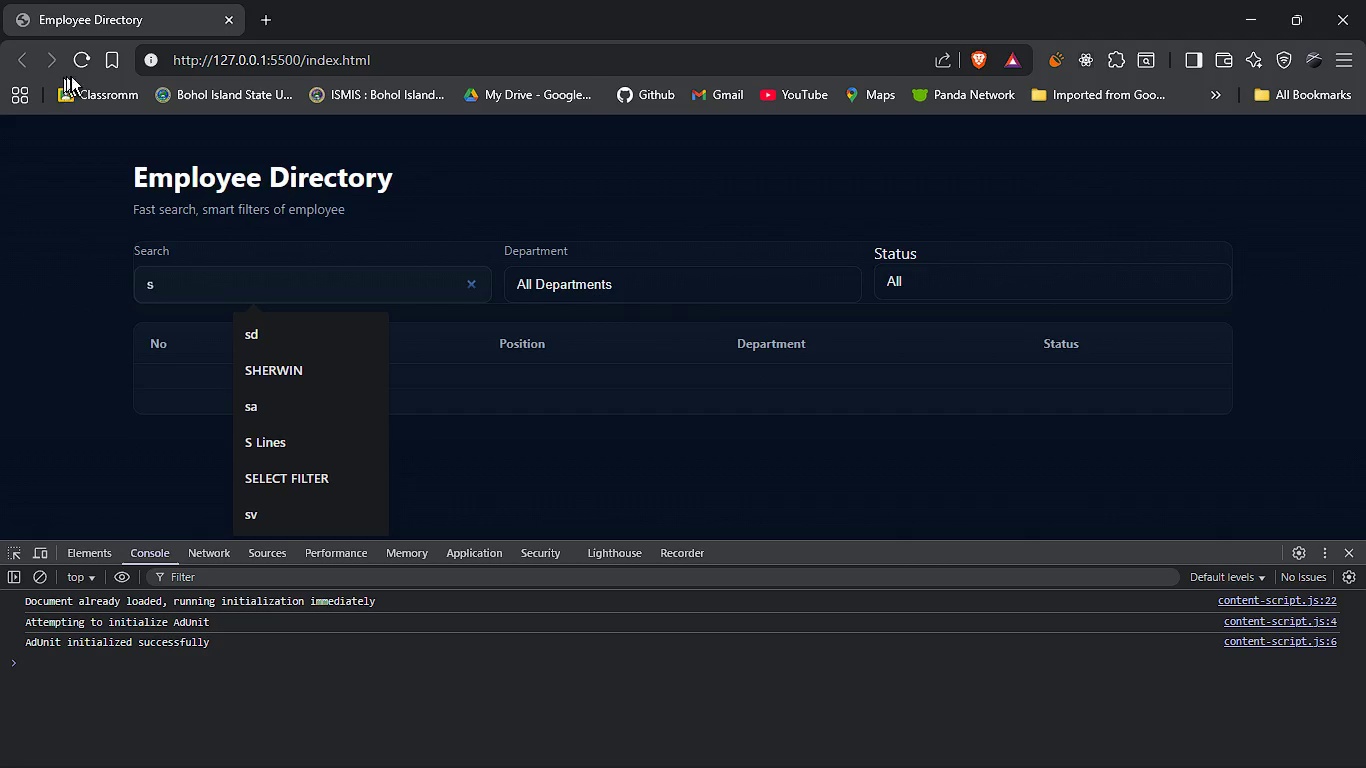 
left_click([80, 72])
 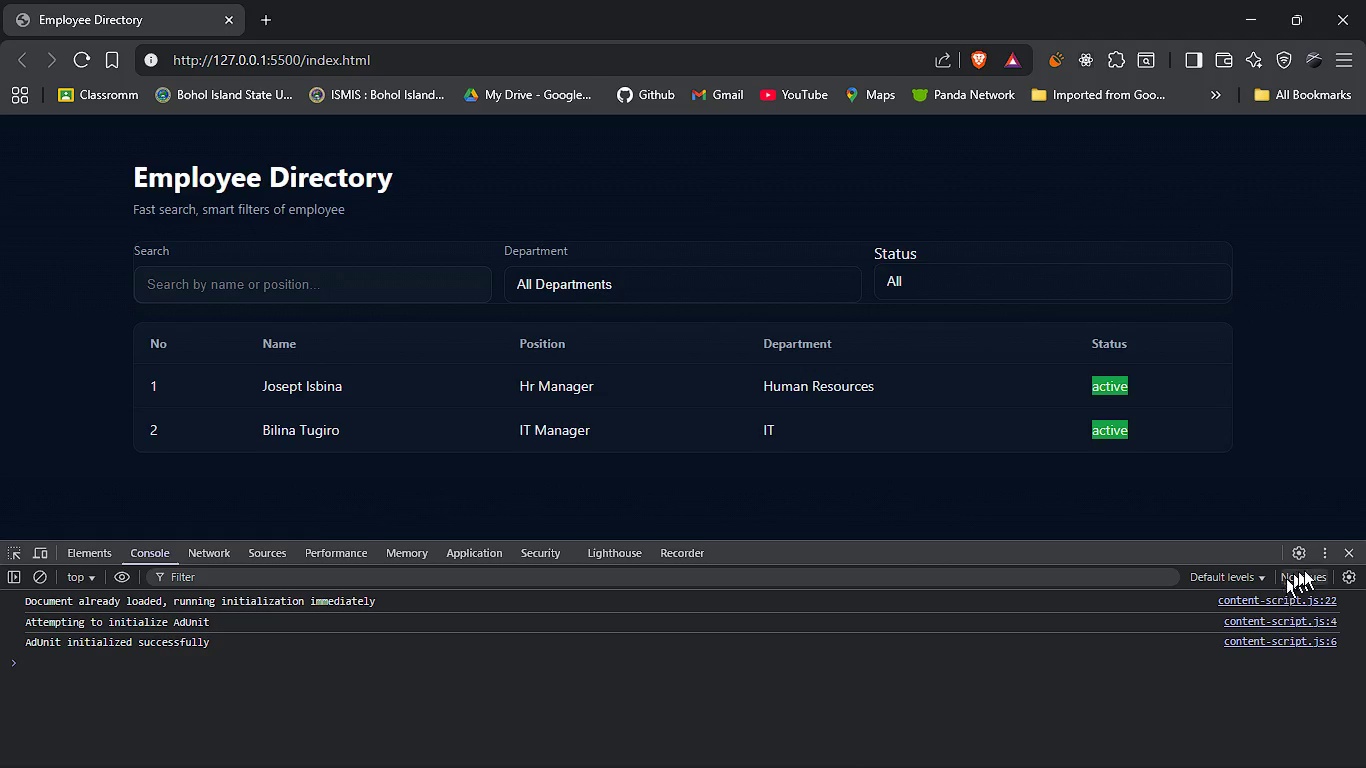 
left_click([1351, 562])
 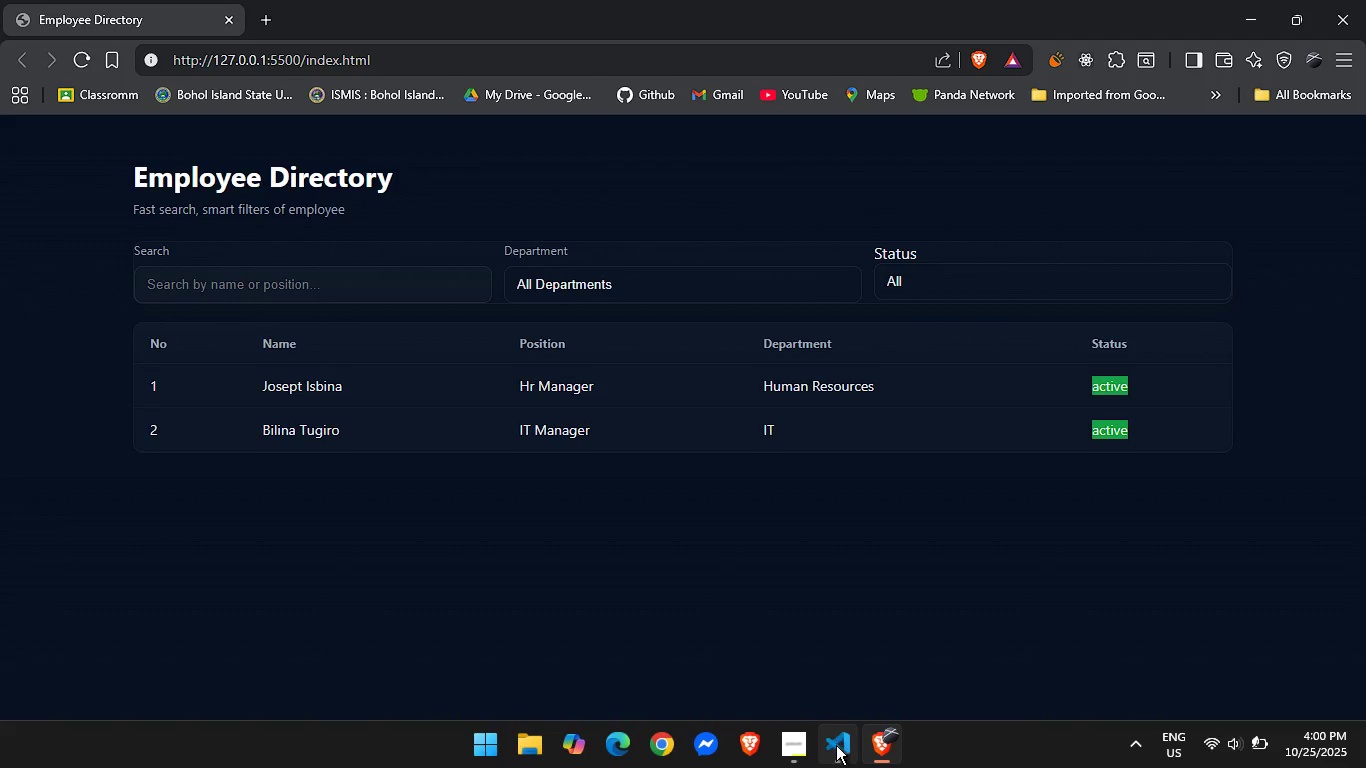 
left_click([836, 745])
 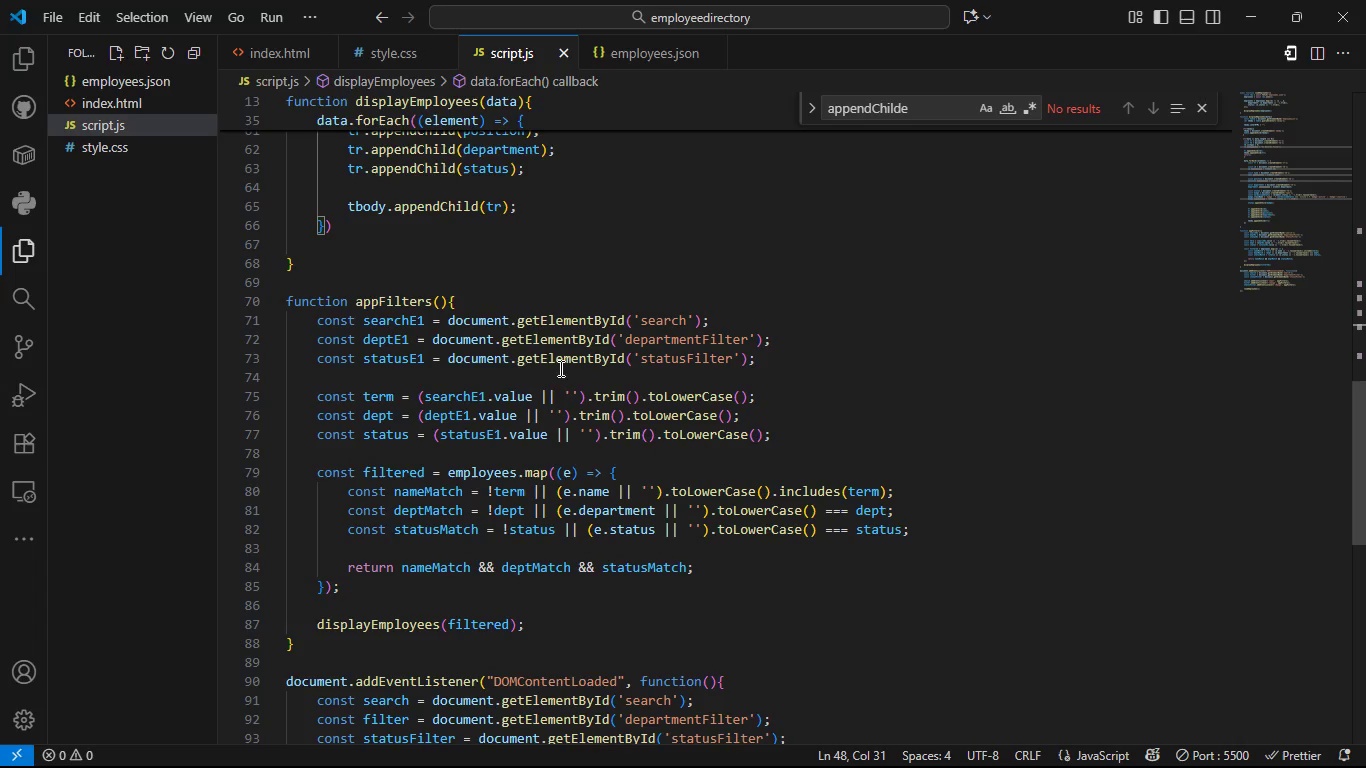 
wait(20.28)
 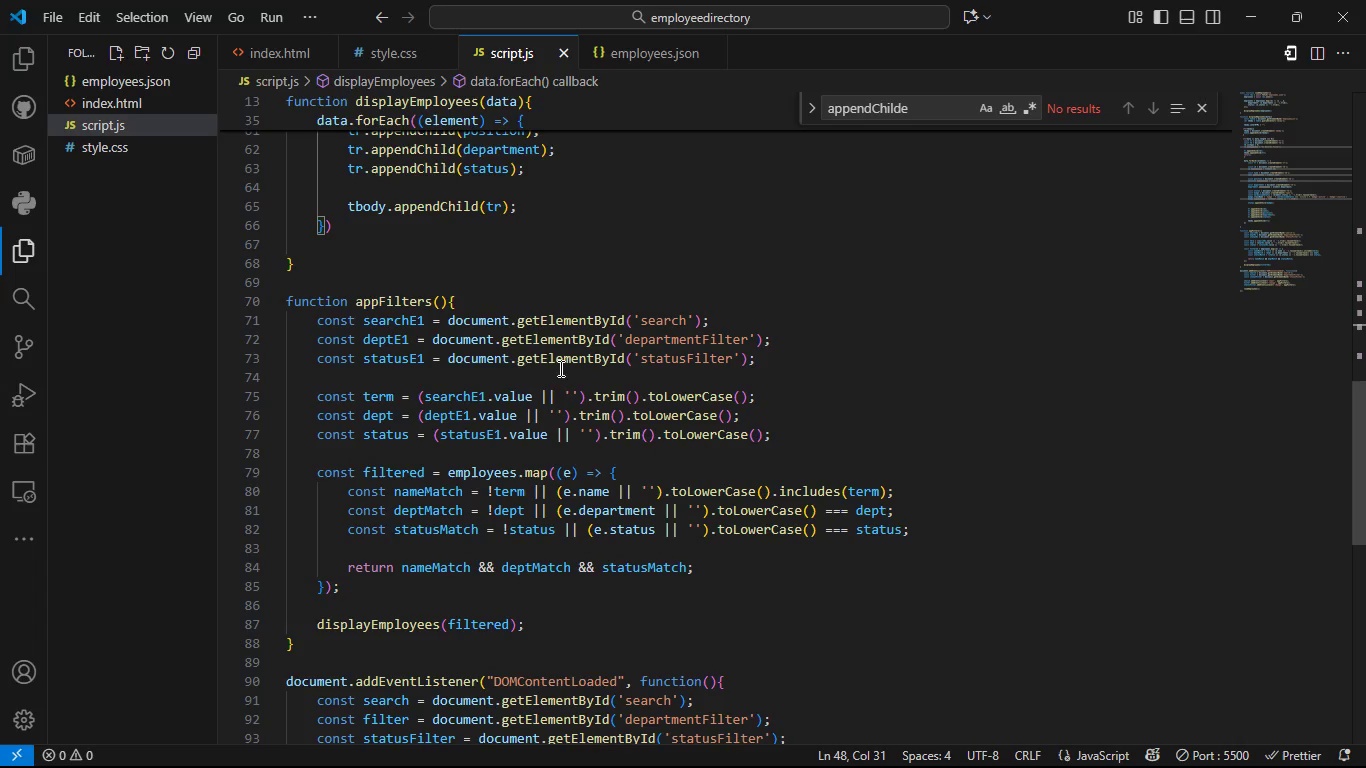 
left_click([380, 273])
 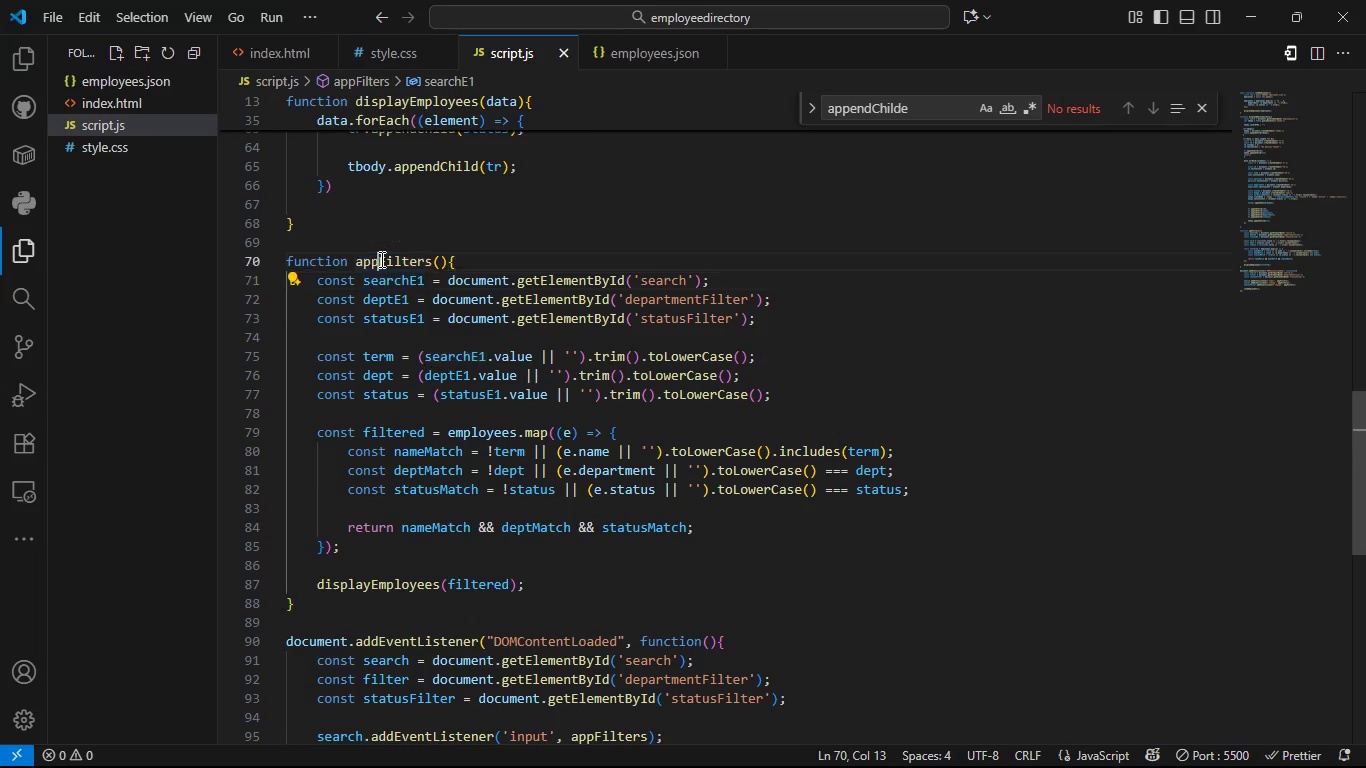 
left_click([380, 259])
 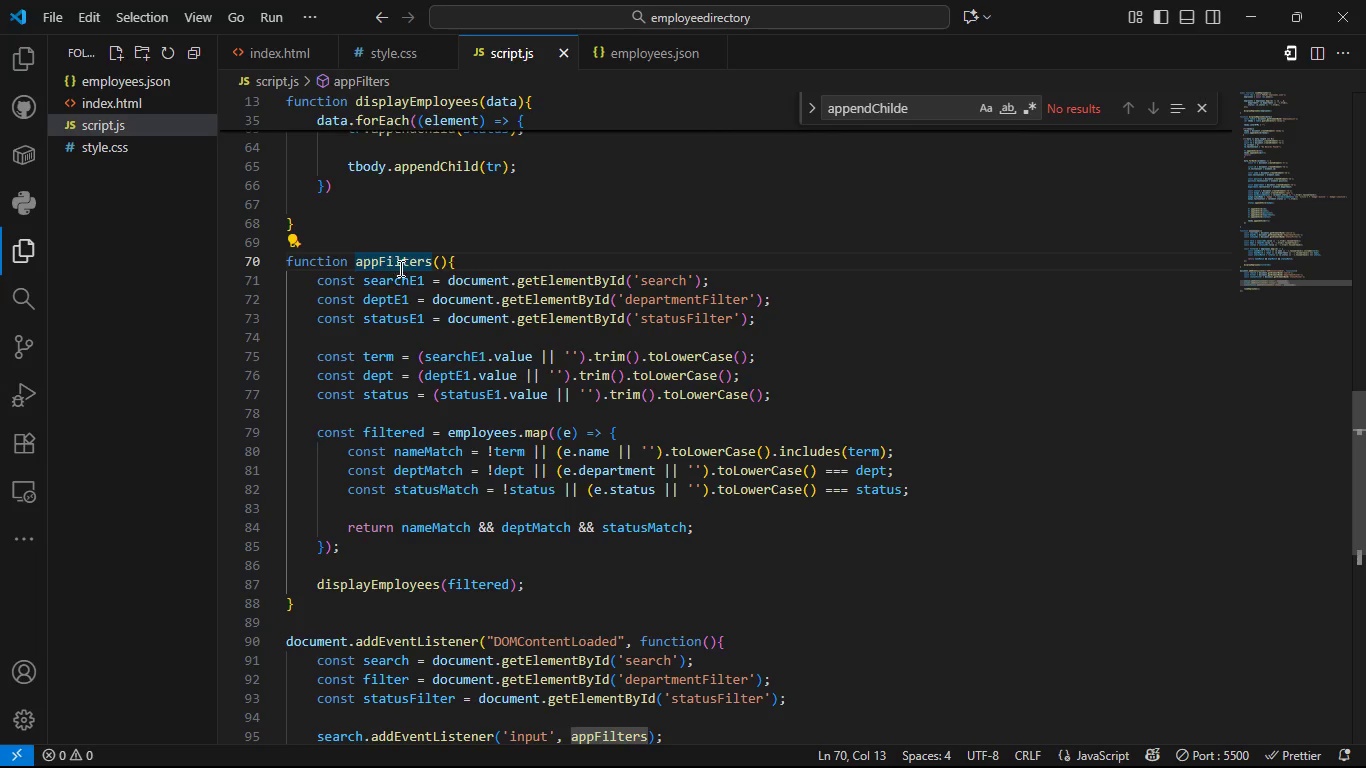 
type(ly)
 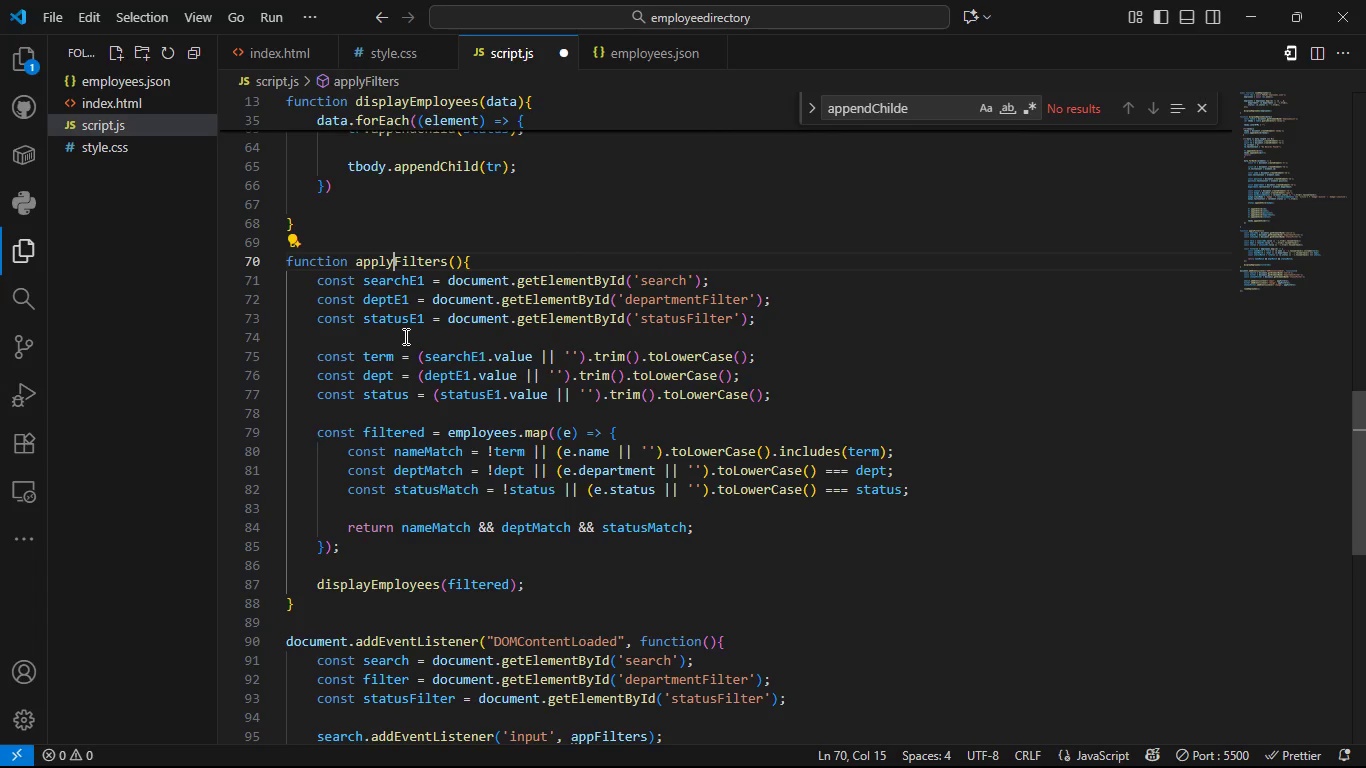 
wait(7.02)
 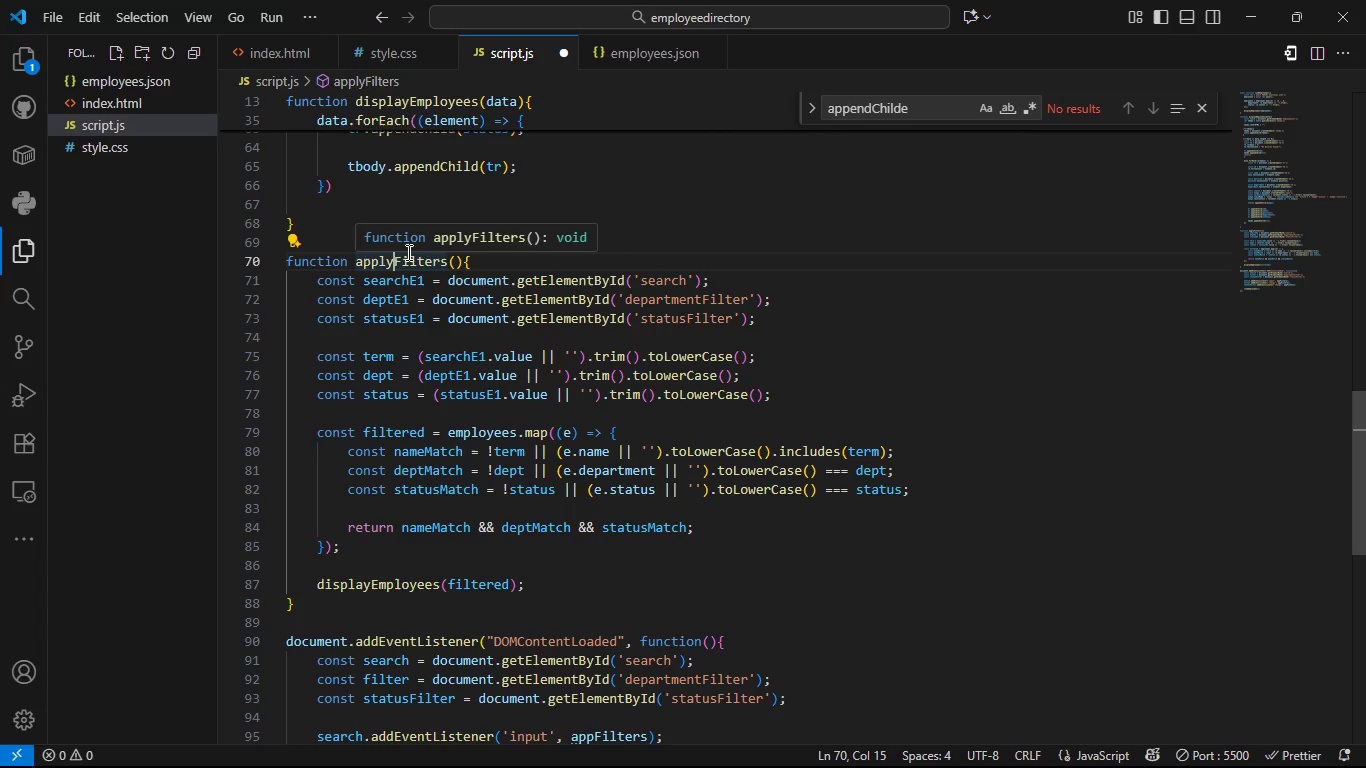 
key(Control+ControlLeft)
 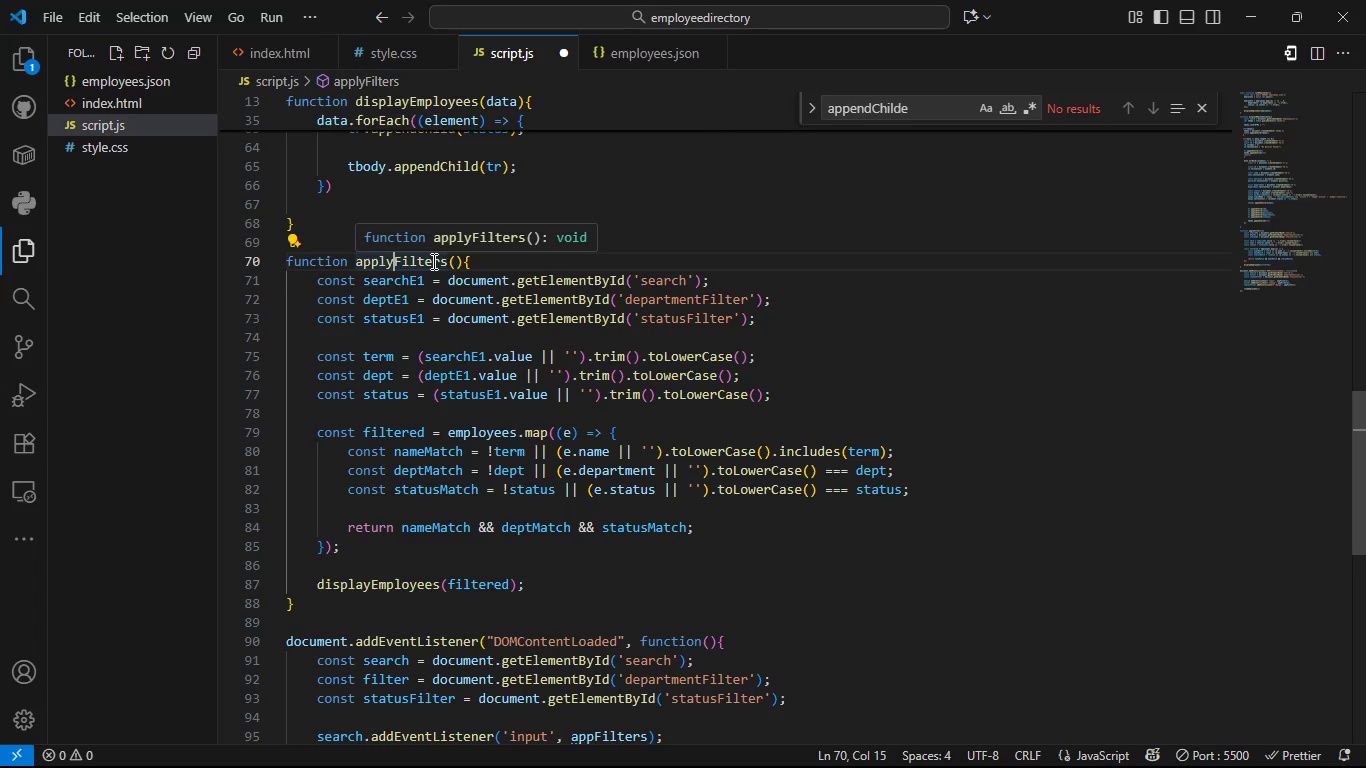 
left_click([585, 297])
 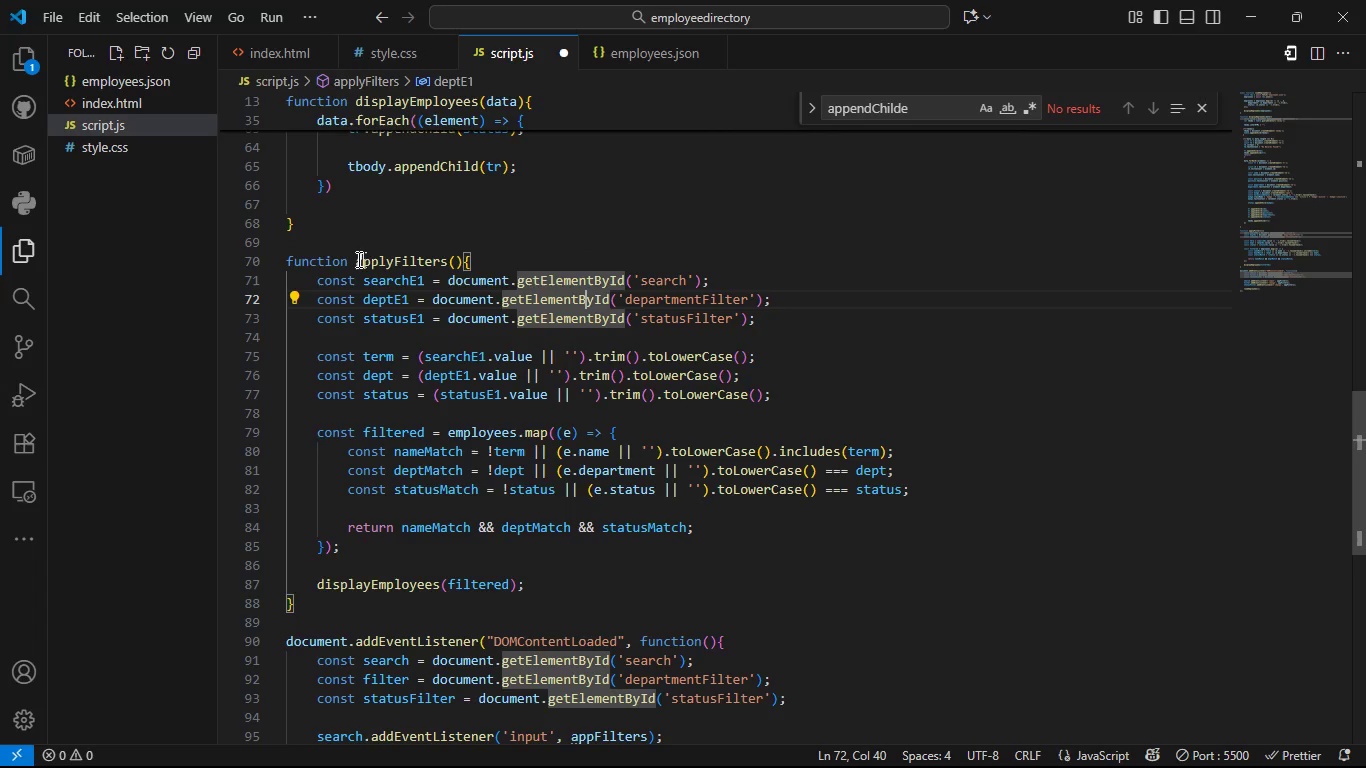 
left_click_drag(start_coordinate=[357, 260], to_coordinate=[446, 263])
 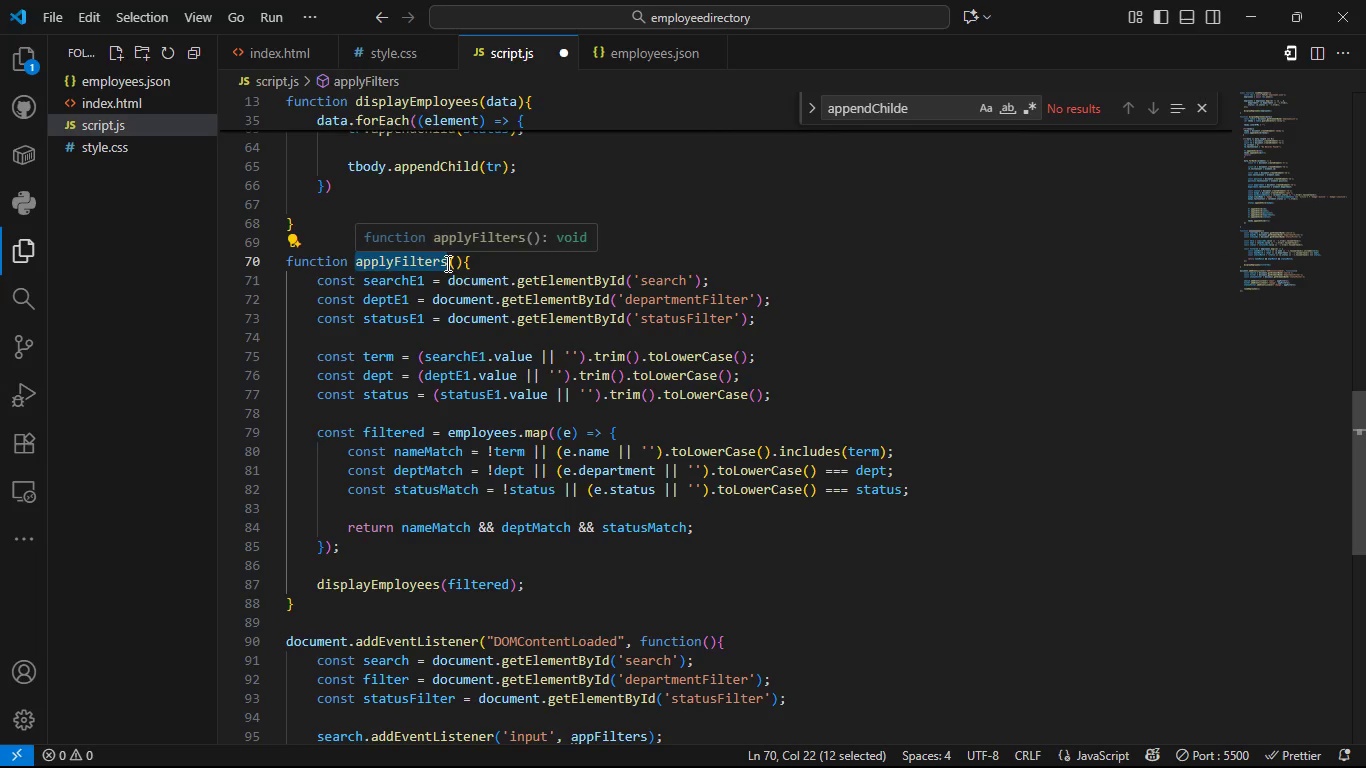 
key(Control+C)
 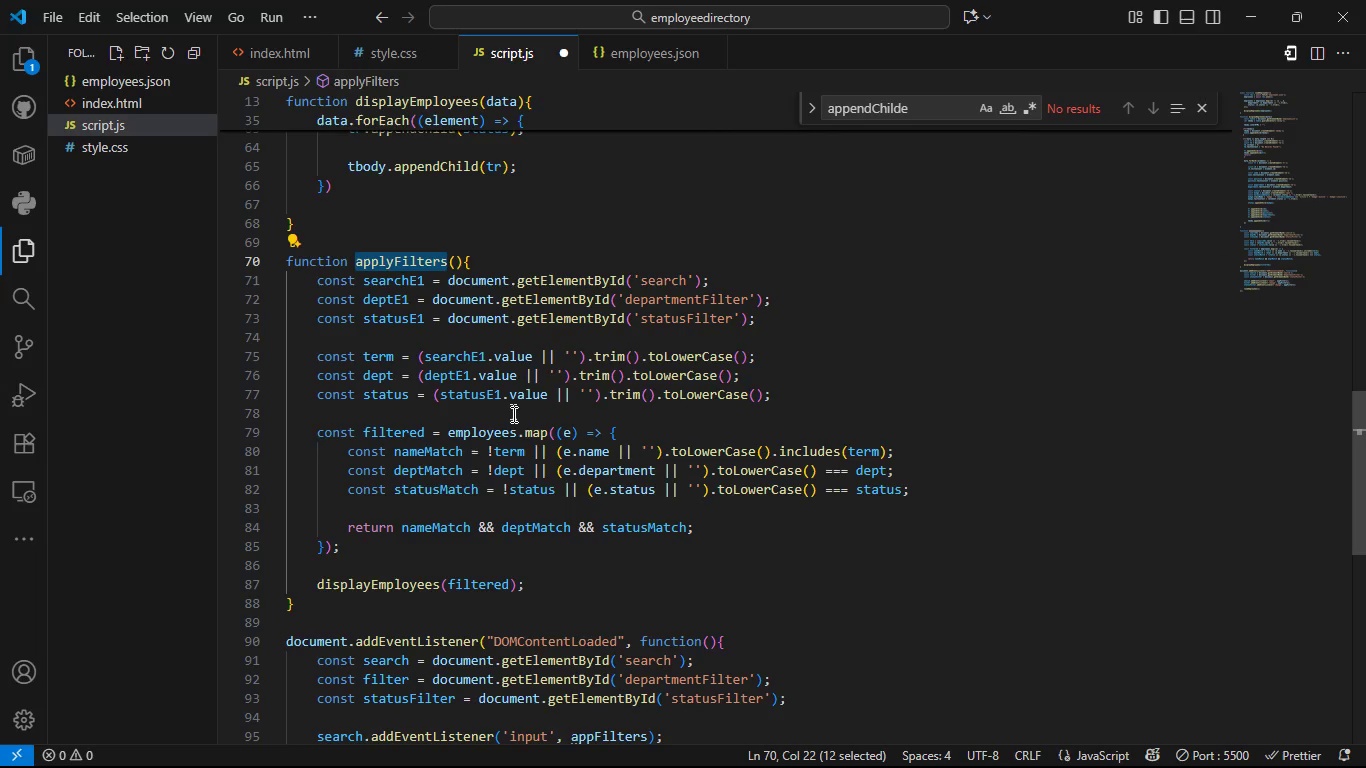 
key(Control+C)
 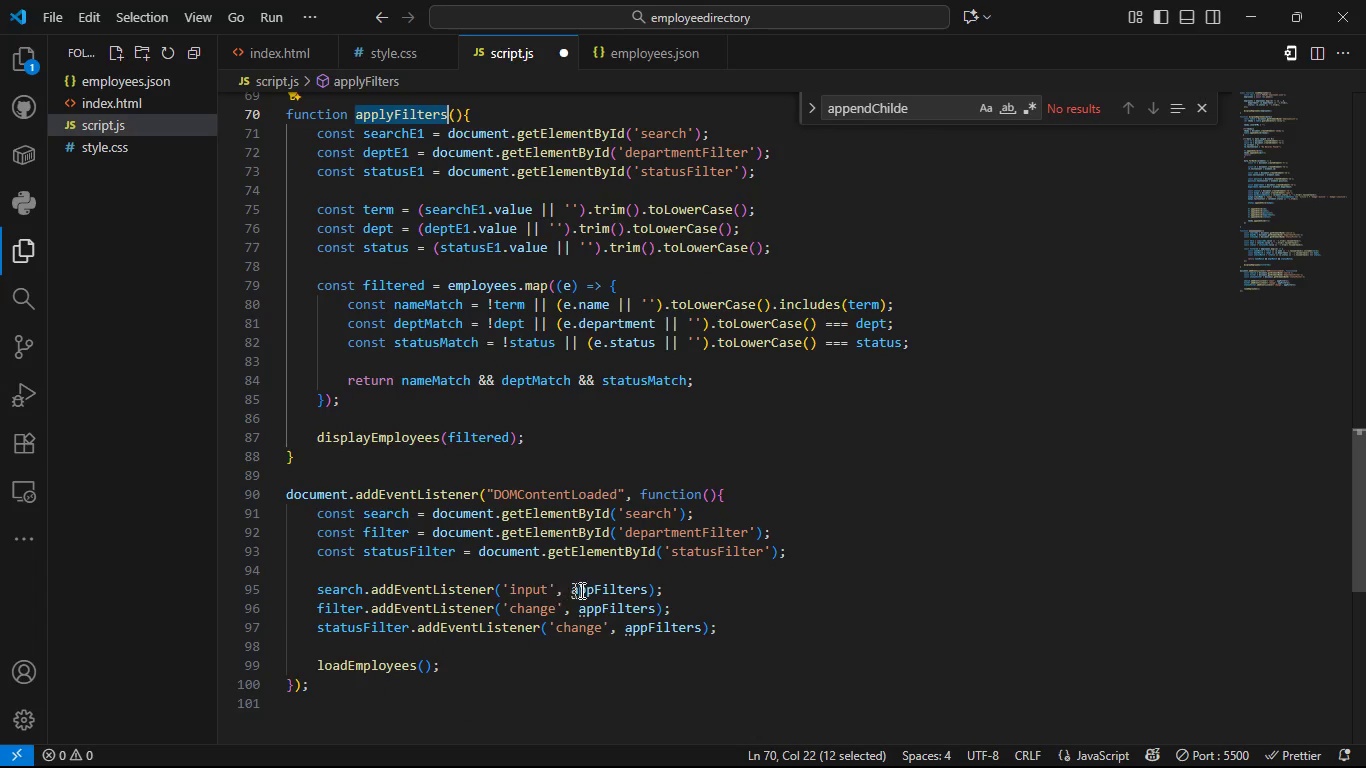 
left_click([598, 590])
 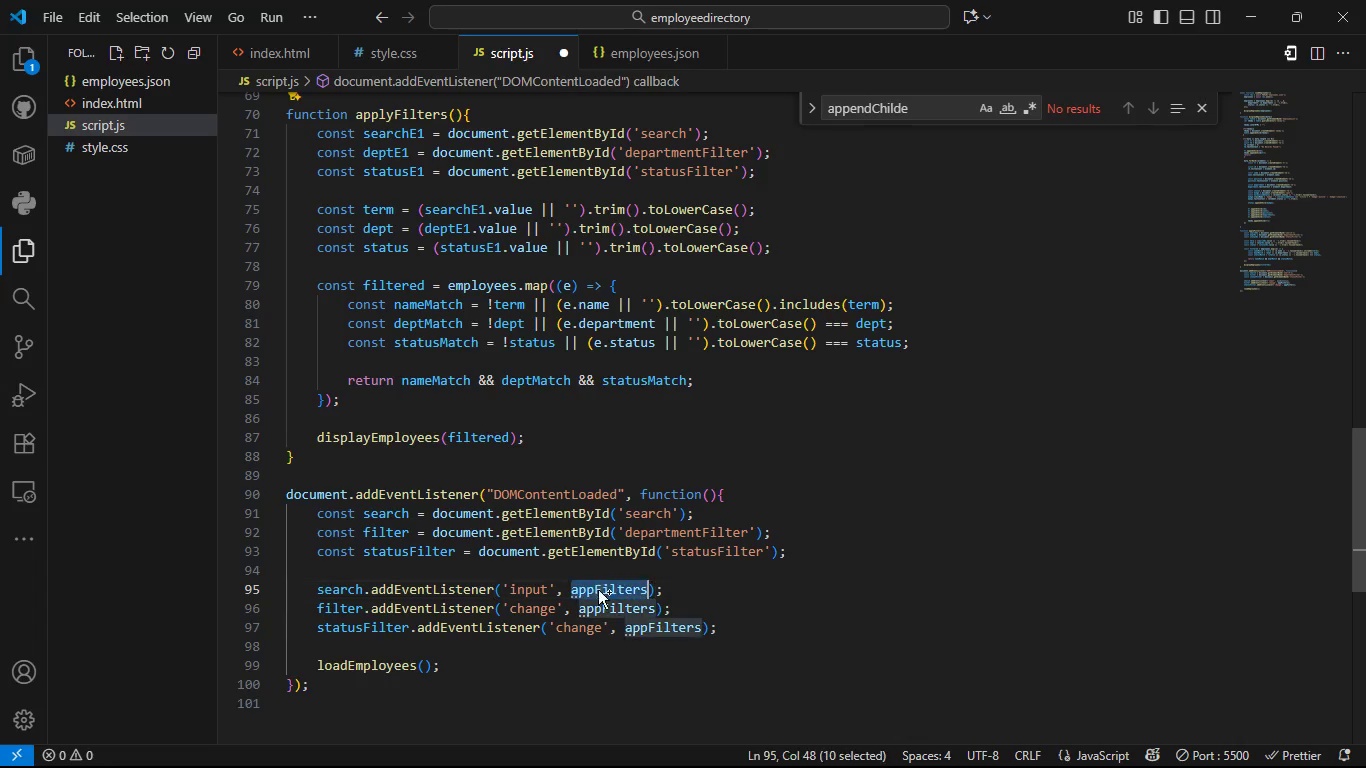 
double_click([598, 590])
 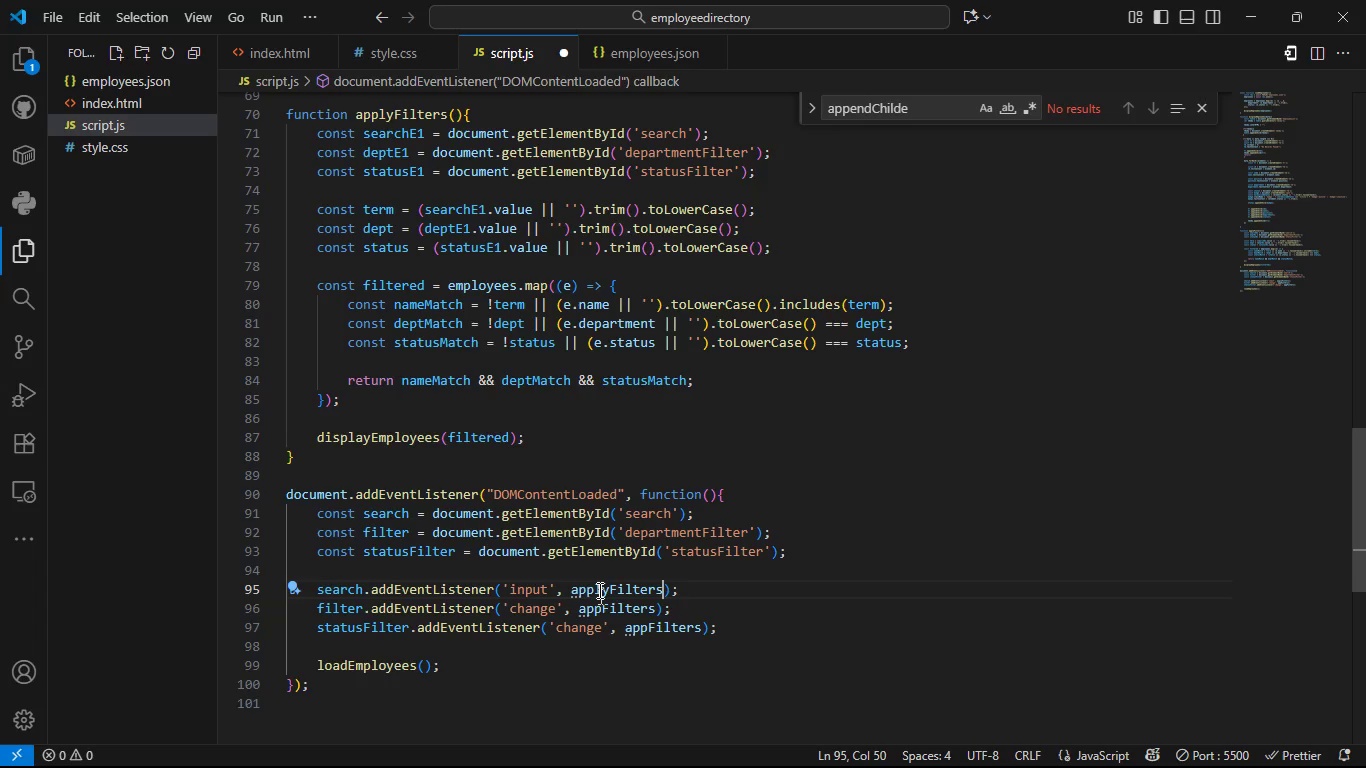 
key(Control+V)
 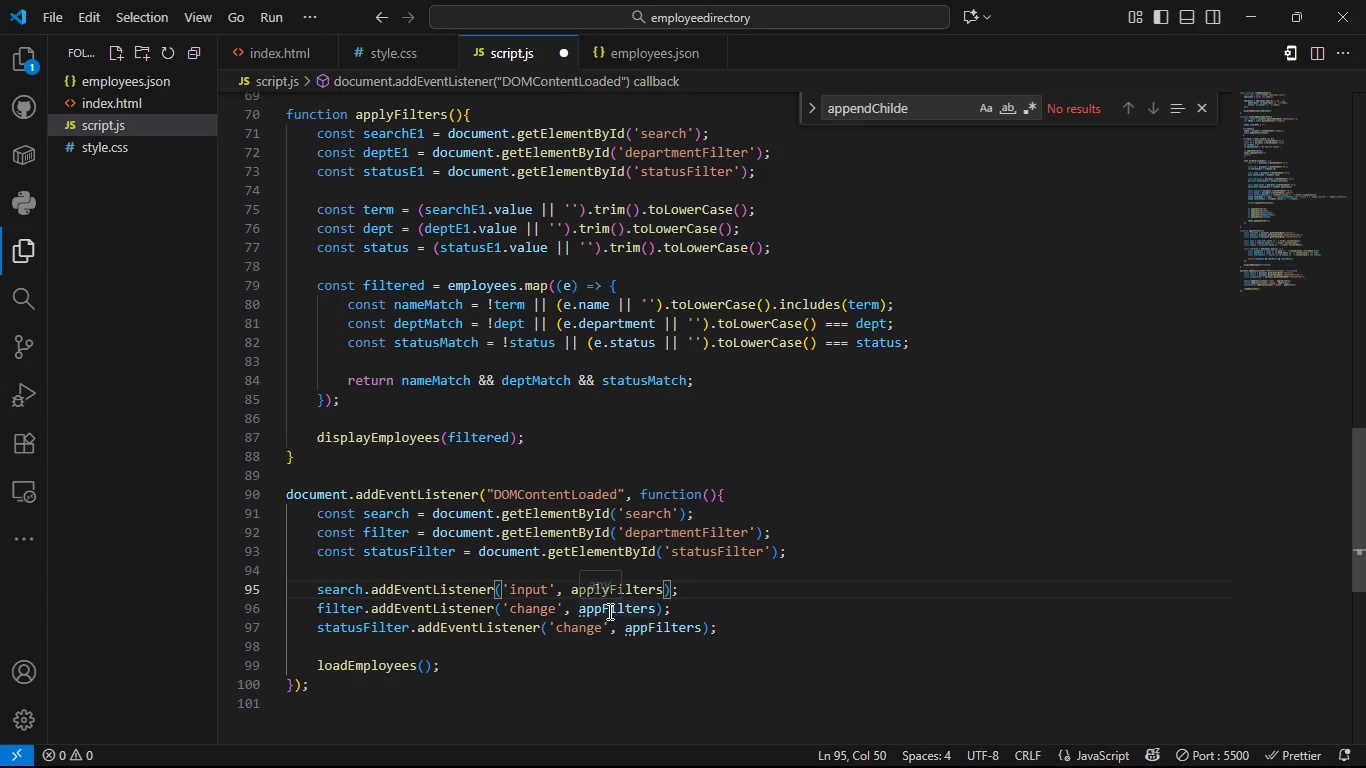 
left_click([608, 611])
 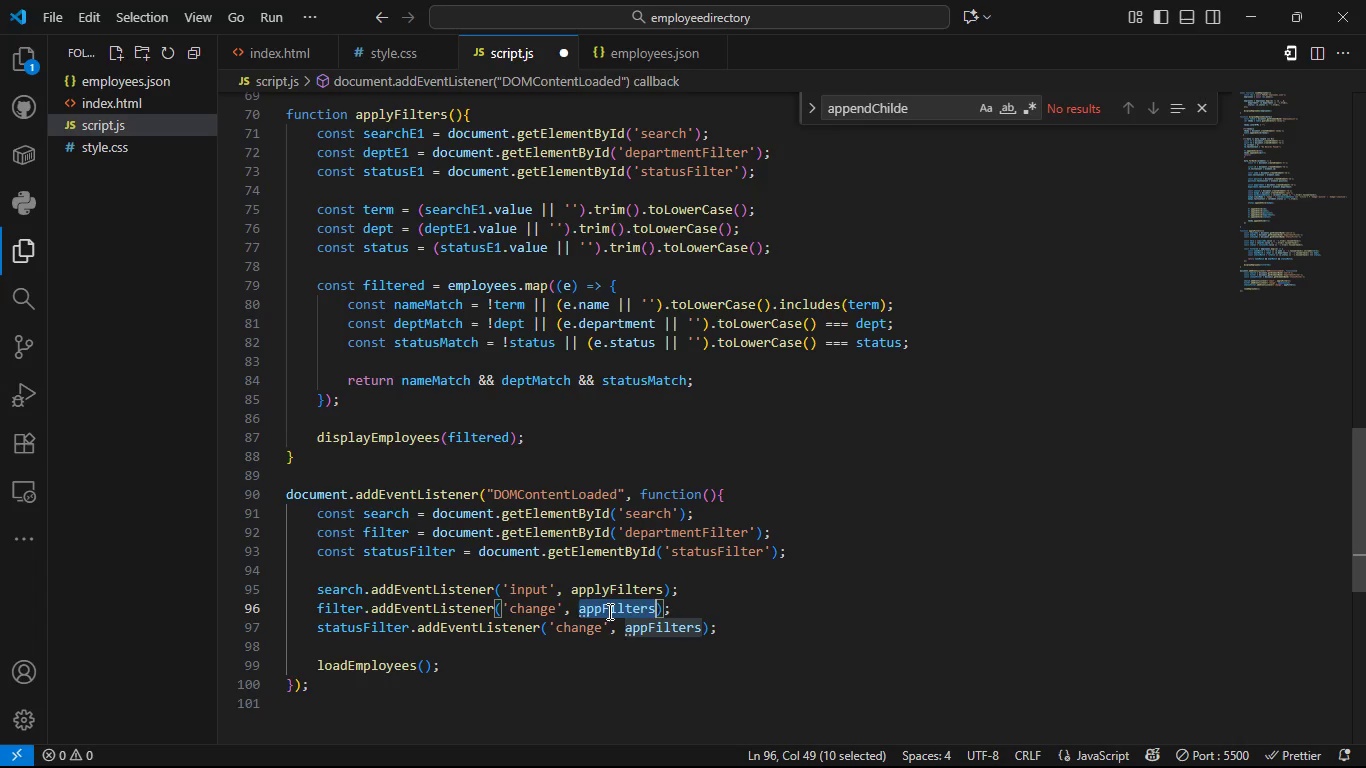 
double_click([608, 611])
 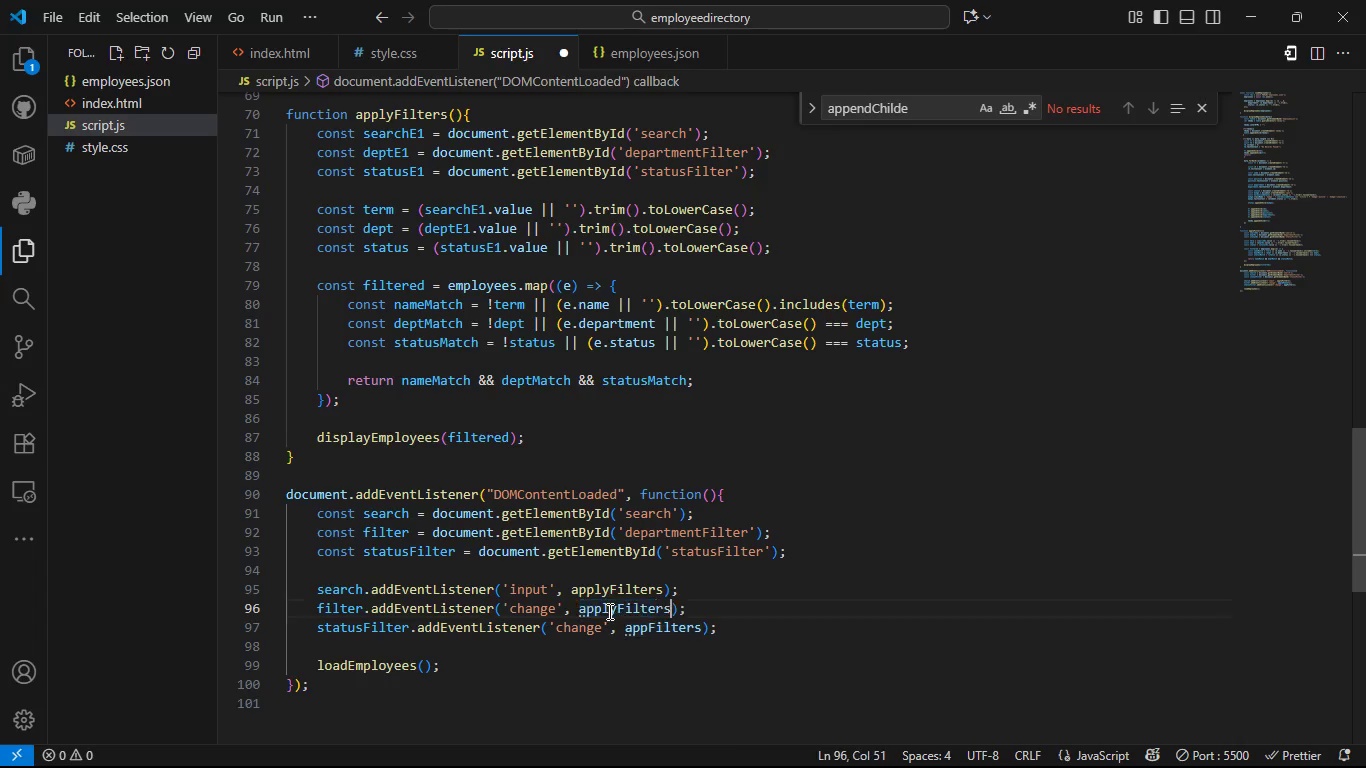 
key(Control+V)
 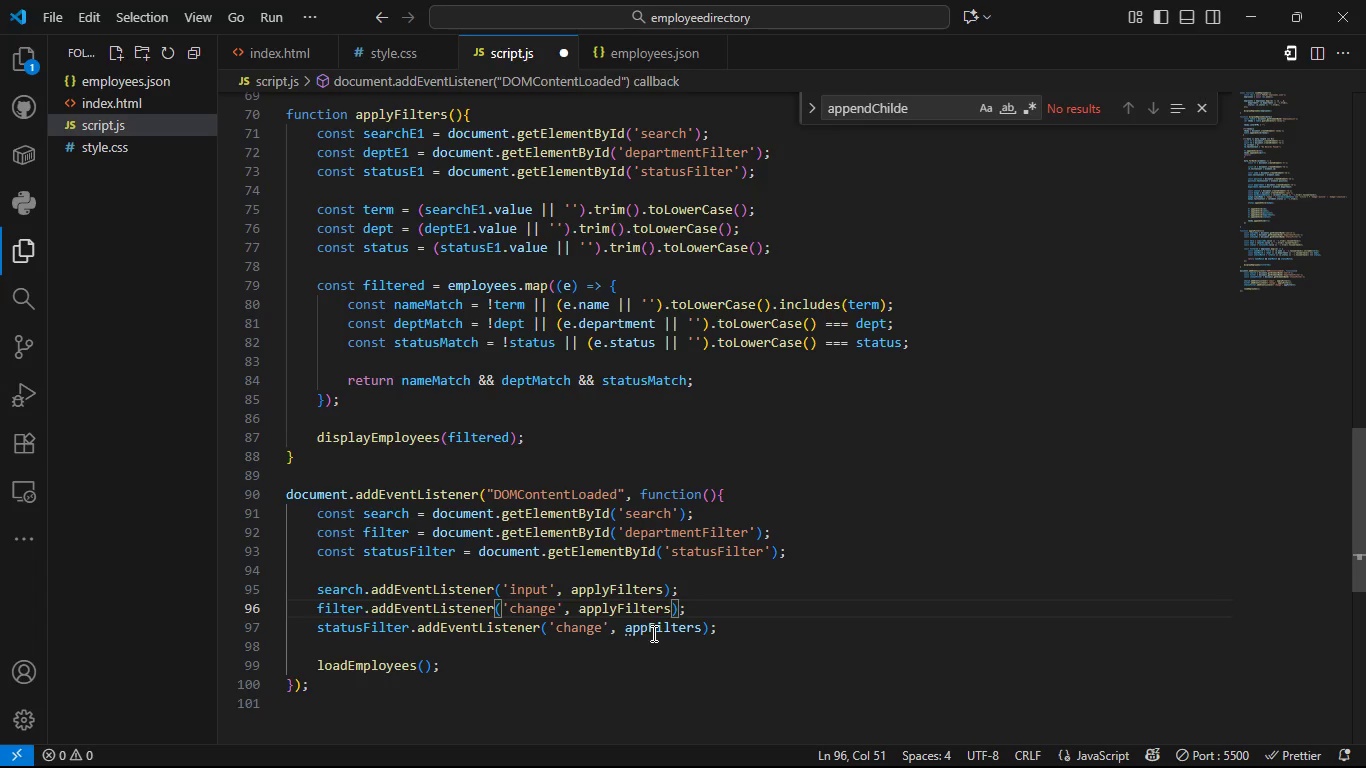 
left_click([652, 633])
 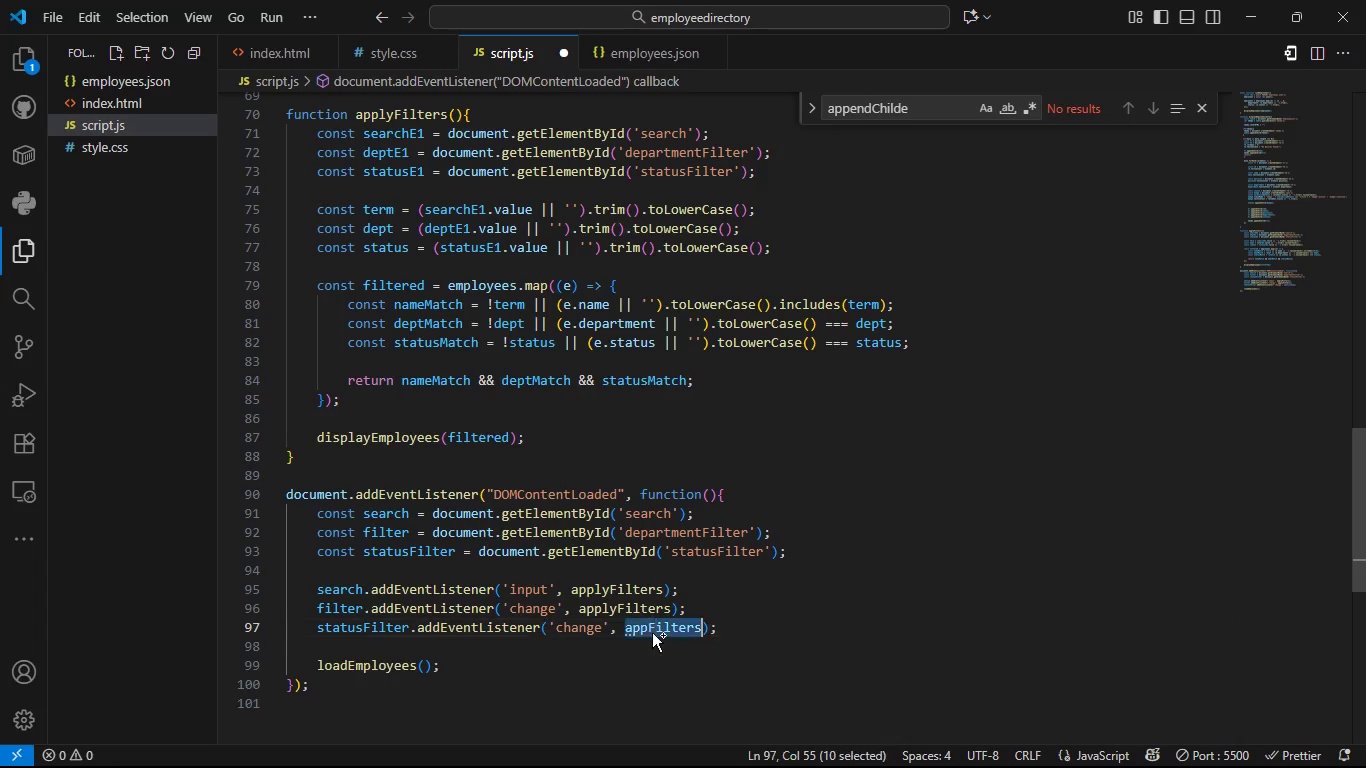 
double_click([652, 633])
 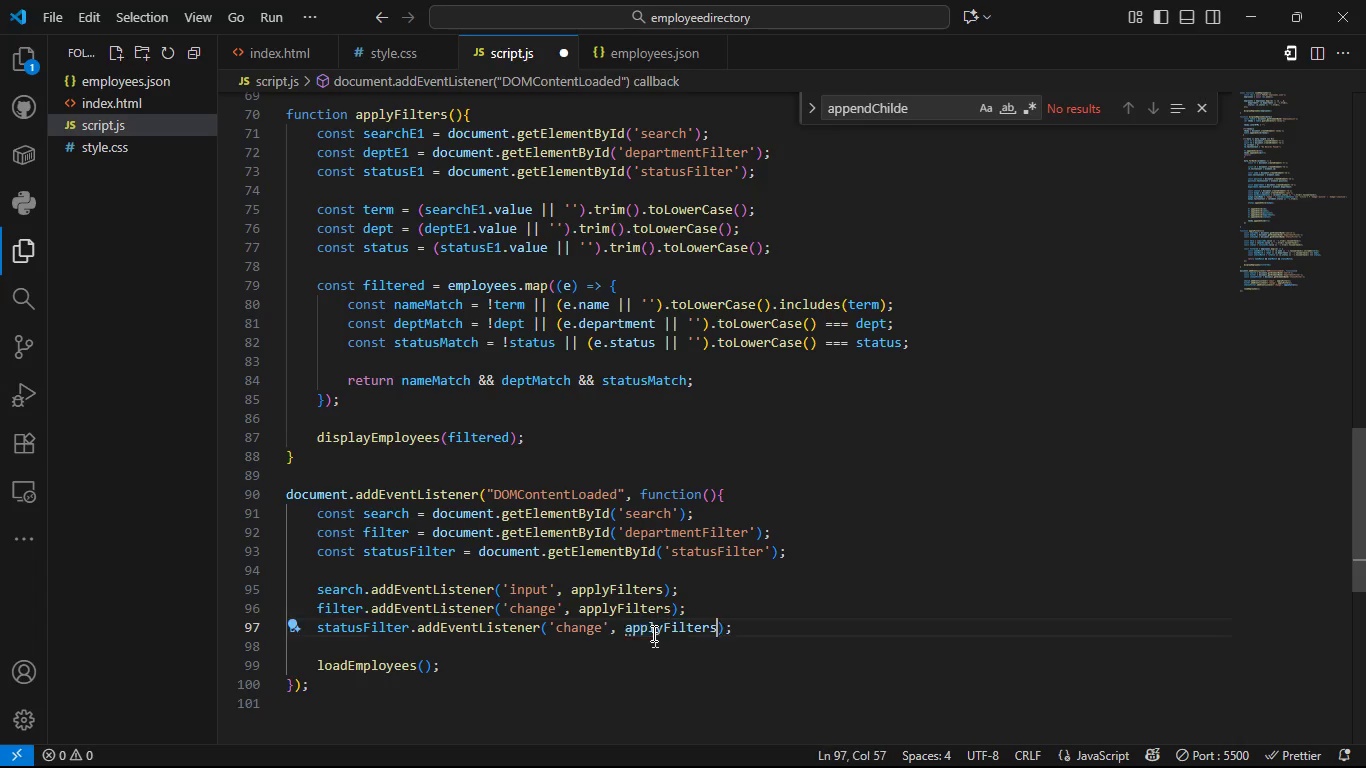 
key(Control+V)
 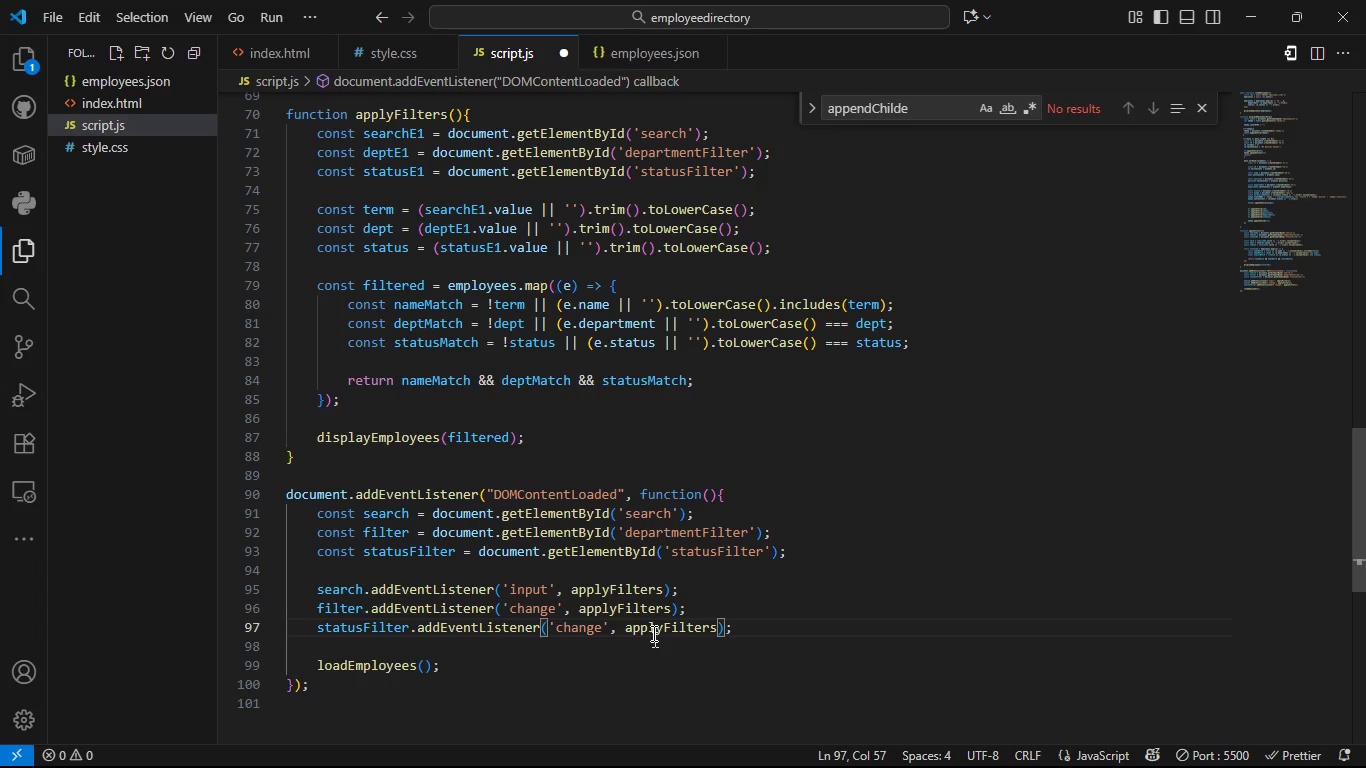 
key(Control+S)
 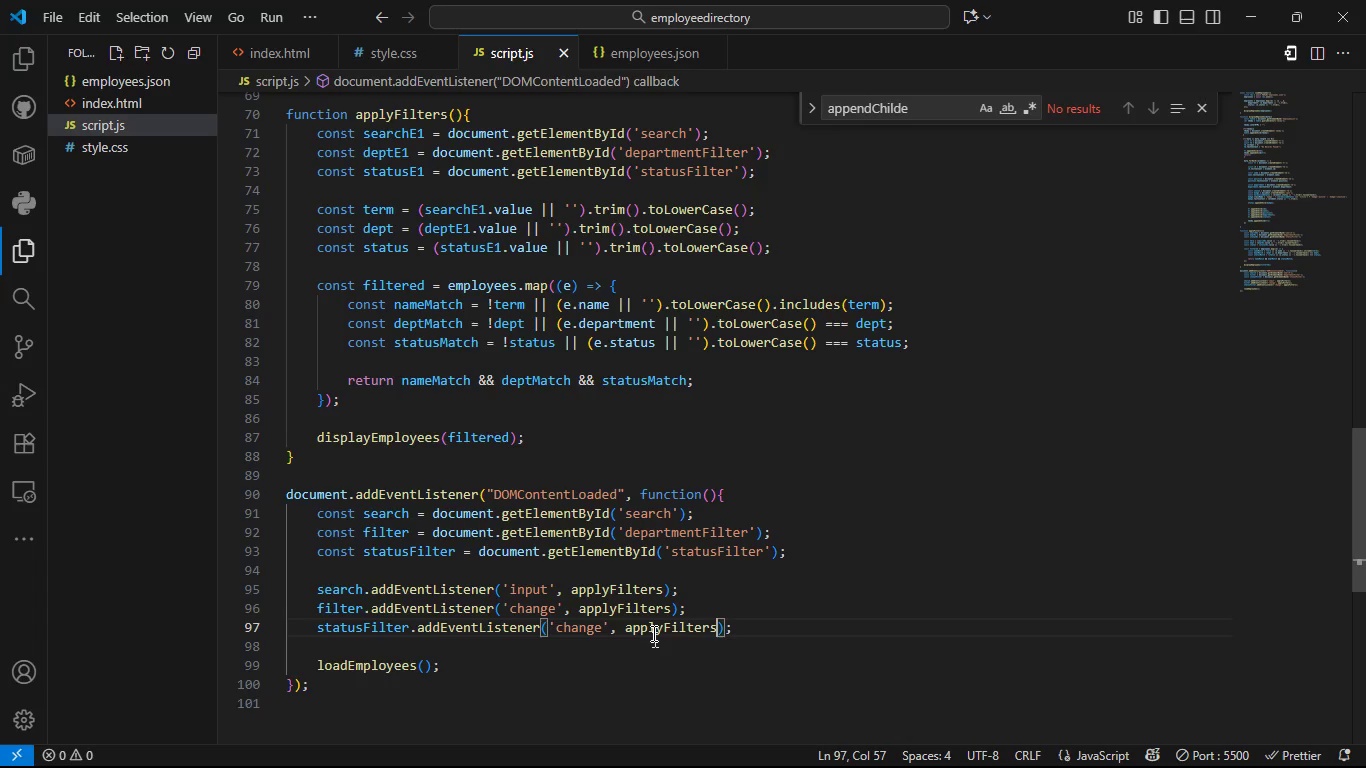 
key(Control+S)
 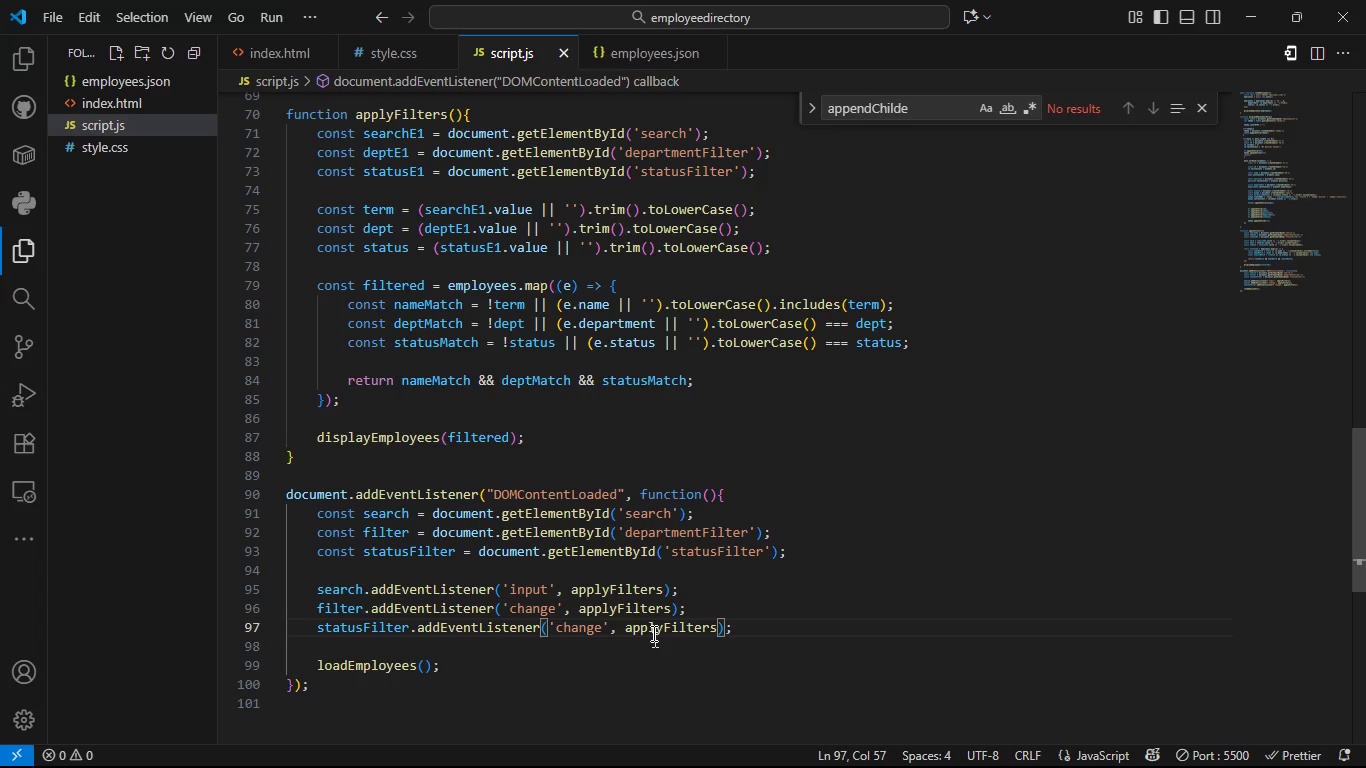 
key(Control+S)
 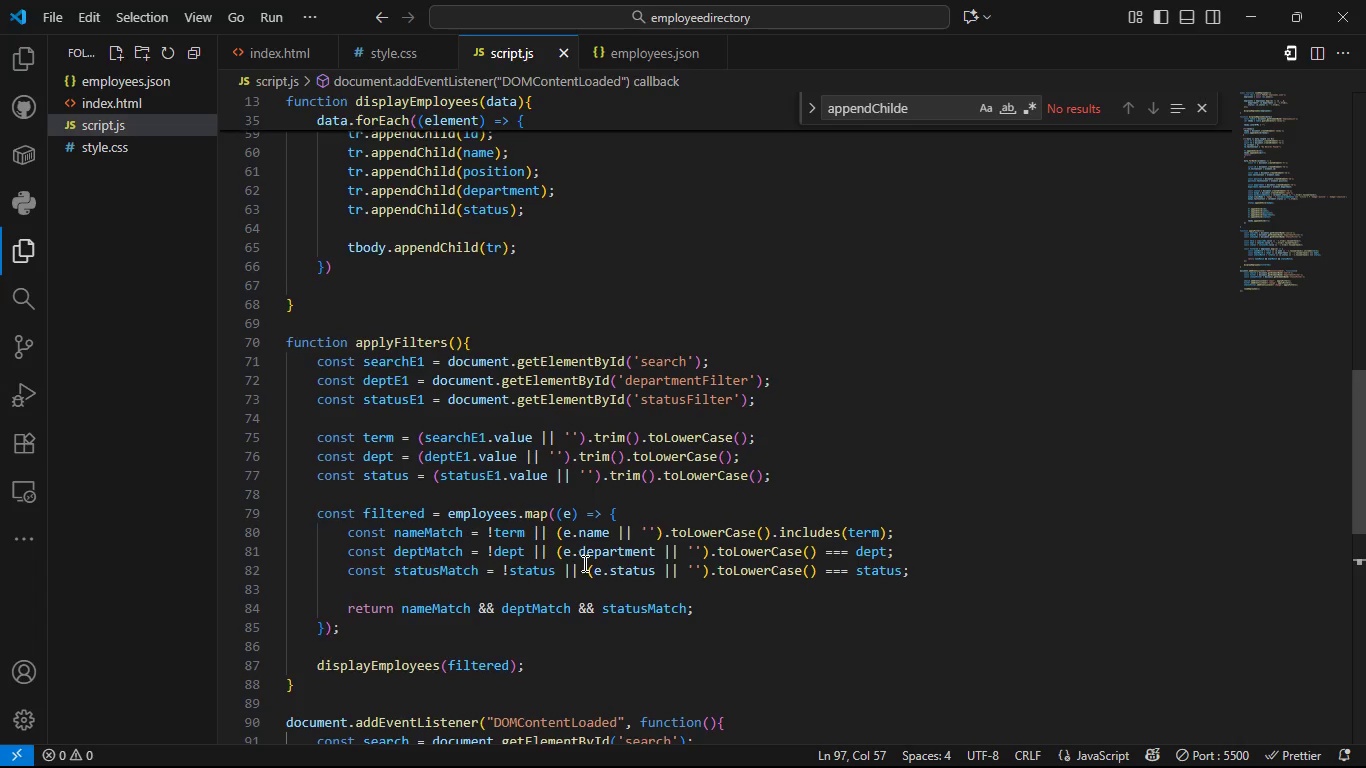 
wait(10.82)
 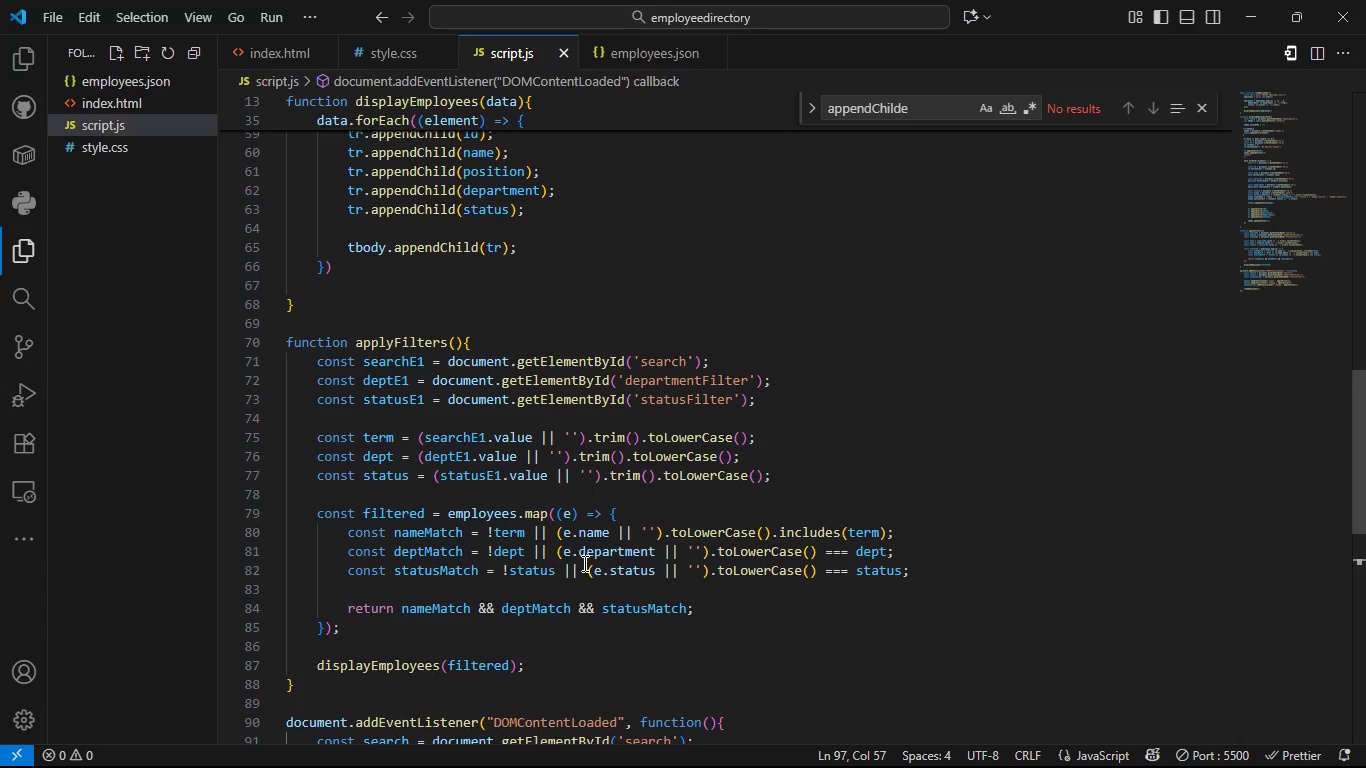 
mouse_move([524, 411])
 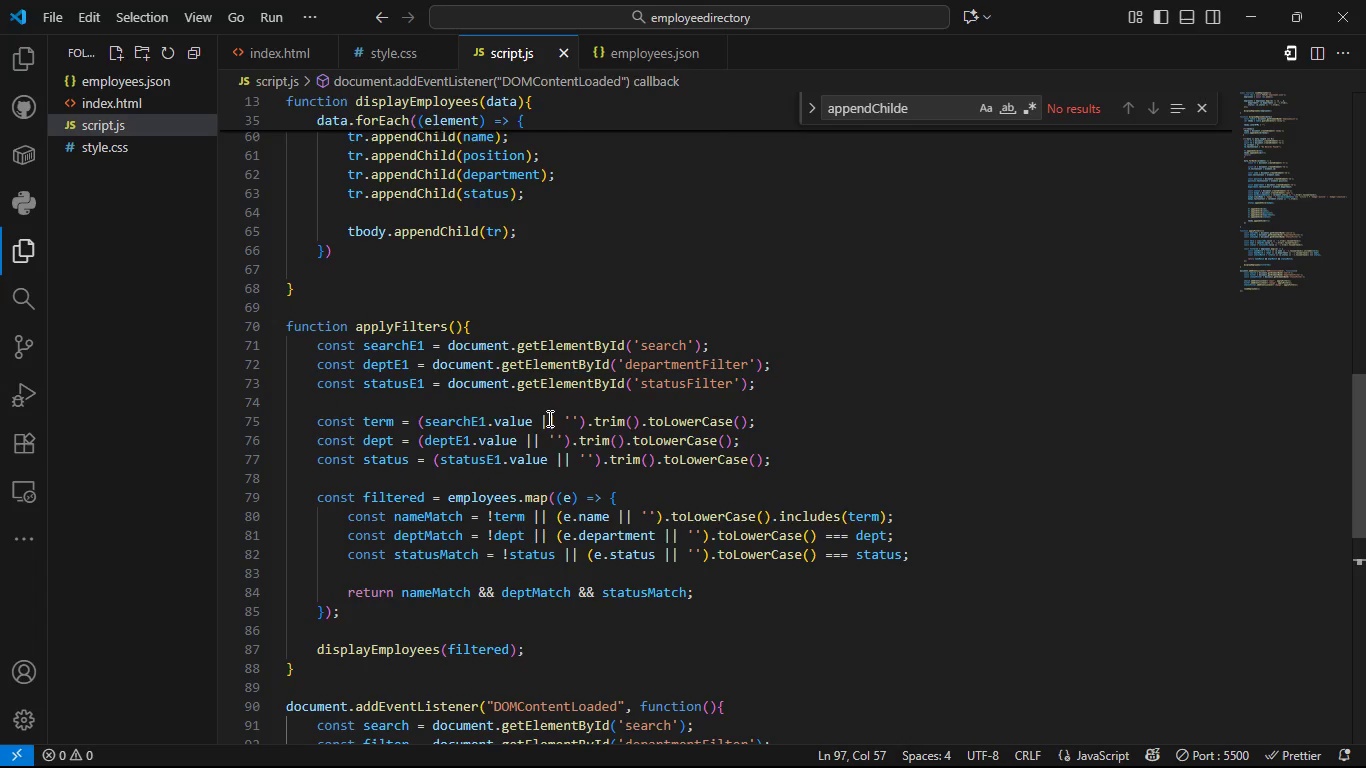 
wait(12.74)
 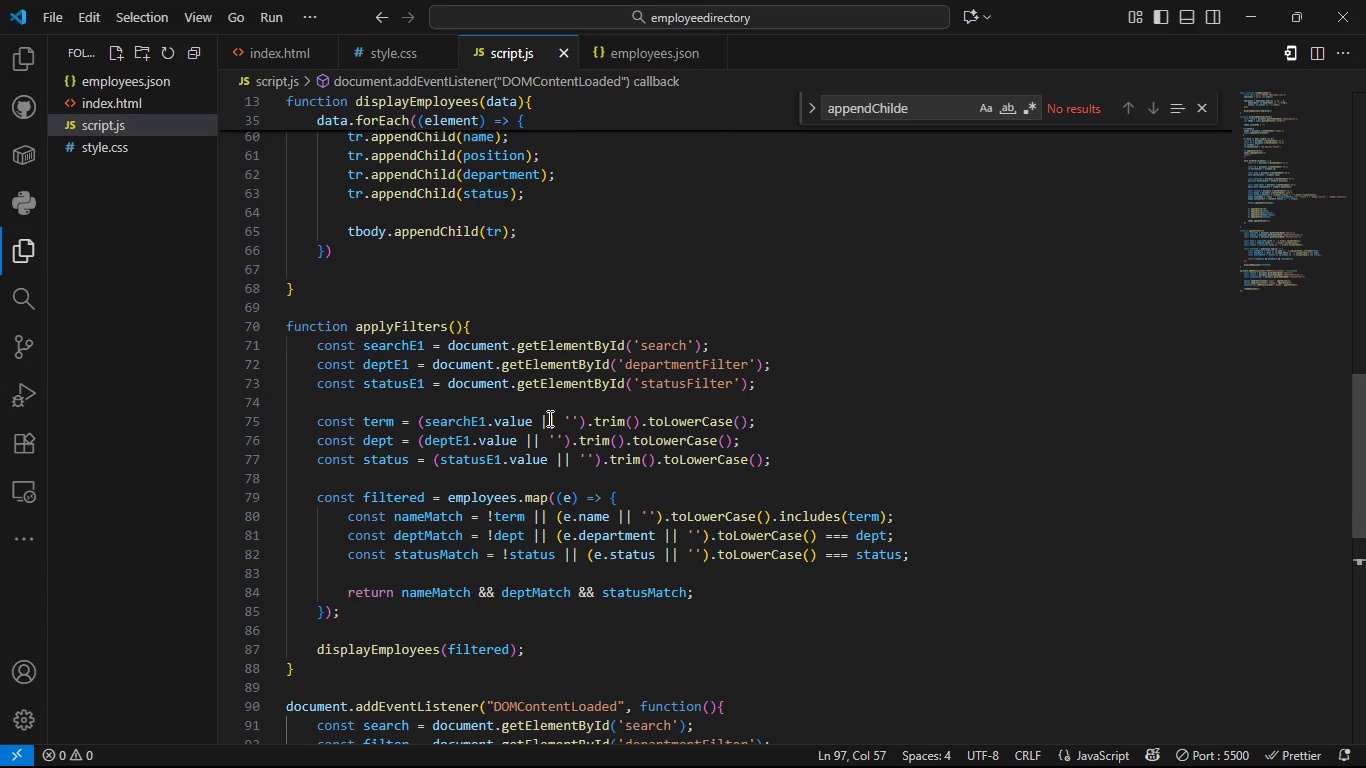 
double_click([474, 434])
 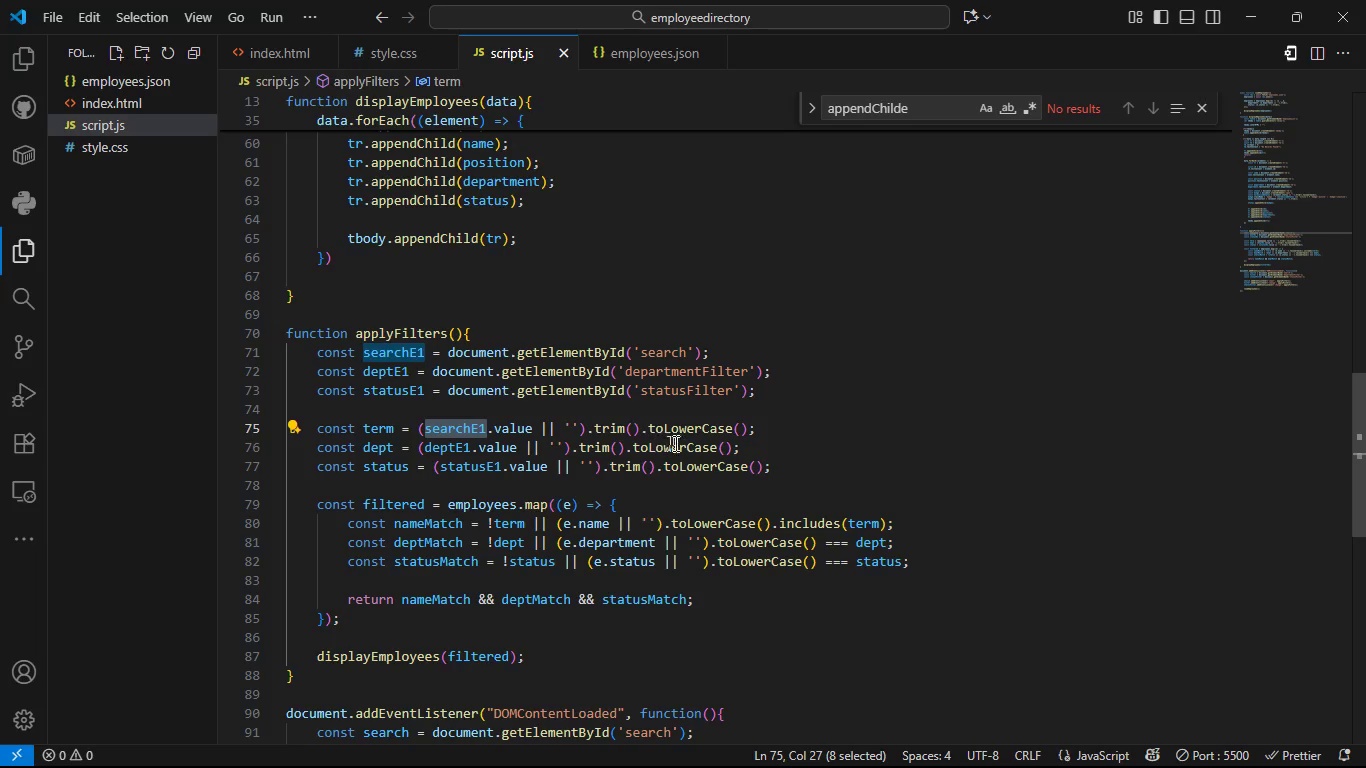 
wait(7.35)
 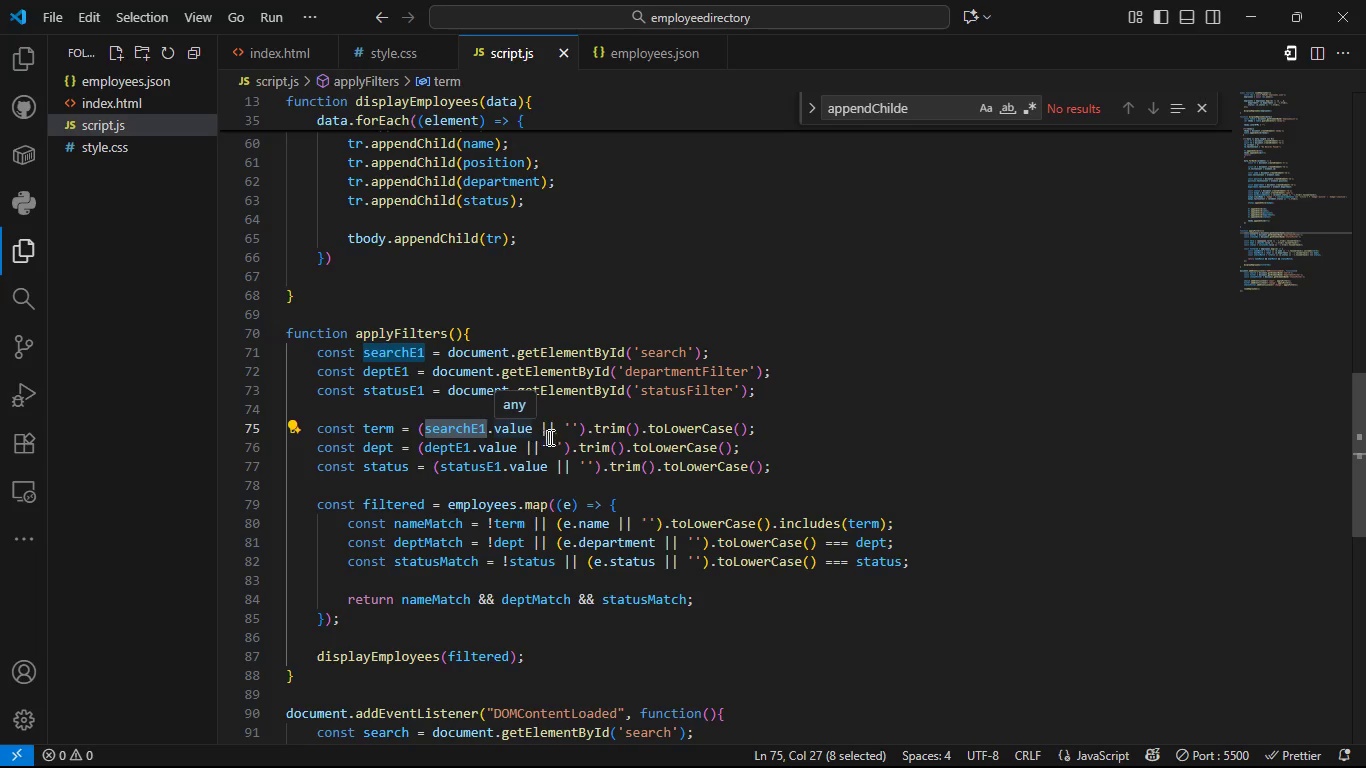 
scroll: coordinate [677, 445], scroll_direction: none, amount: 0.0
 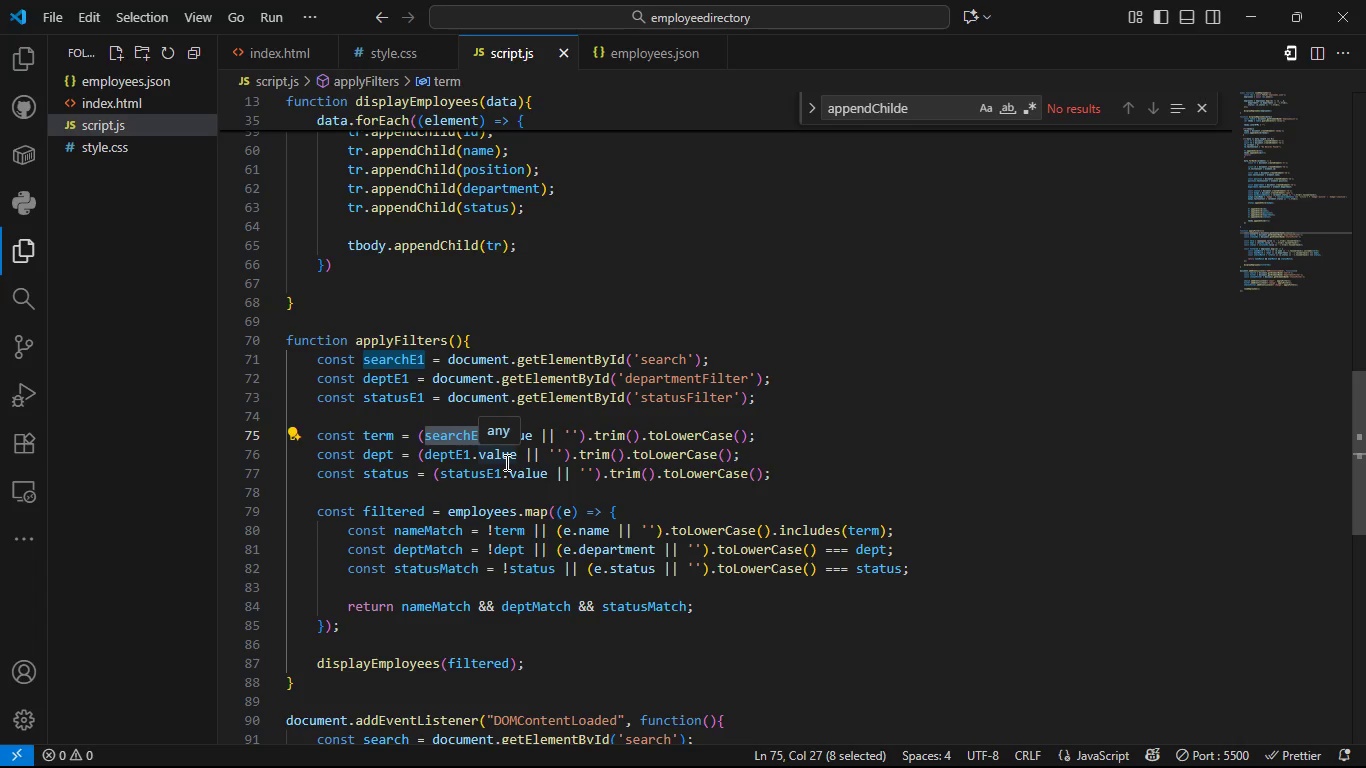 
wait(13.75)
 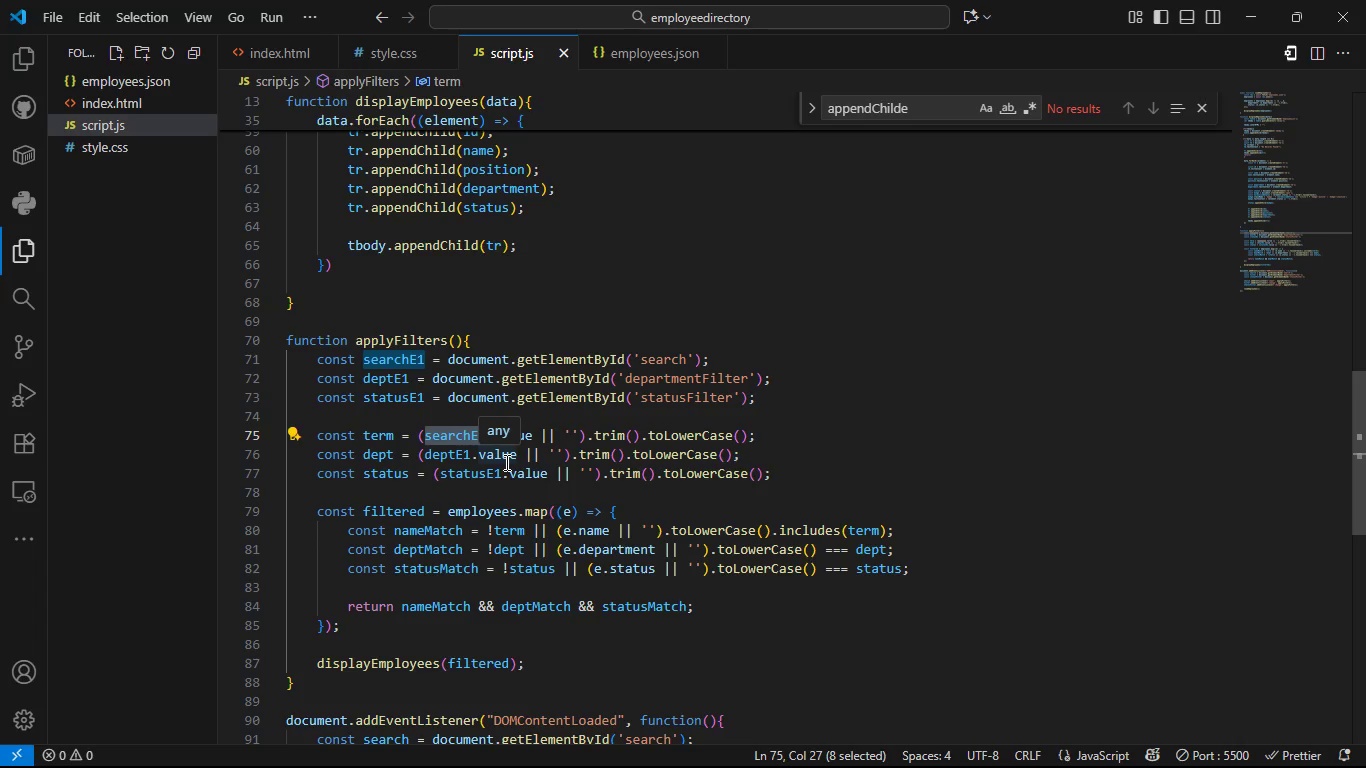 
left_click([520, 464])
 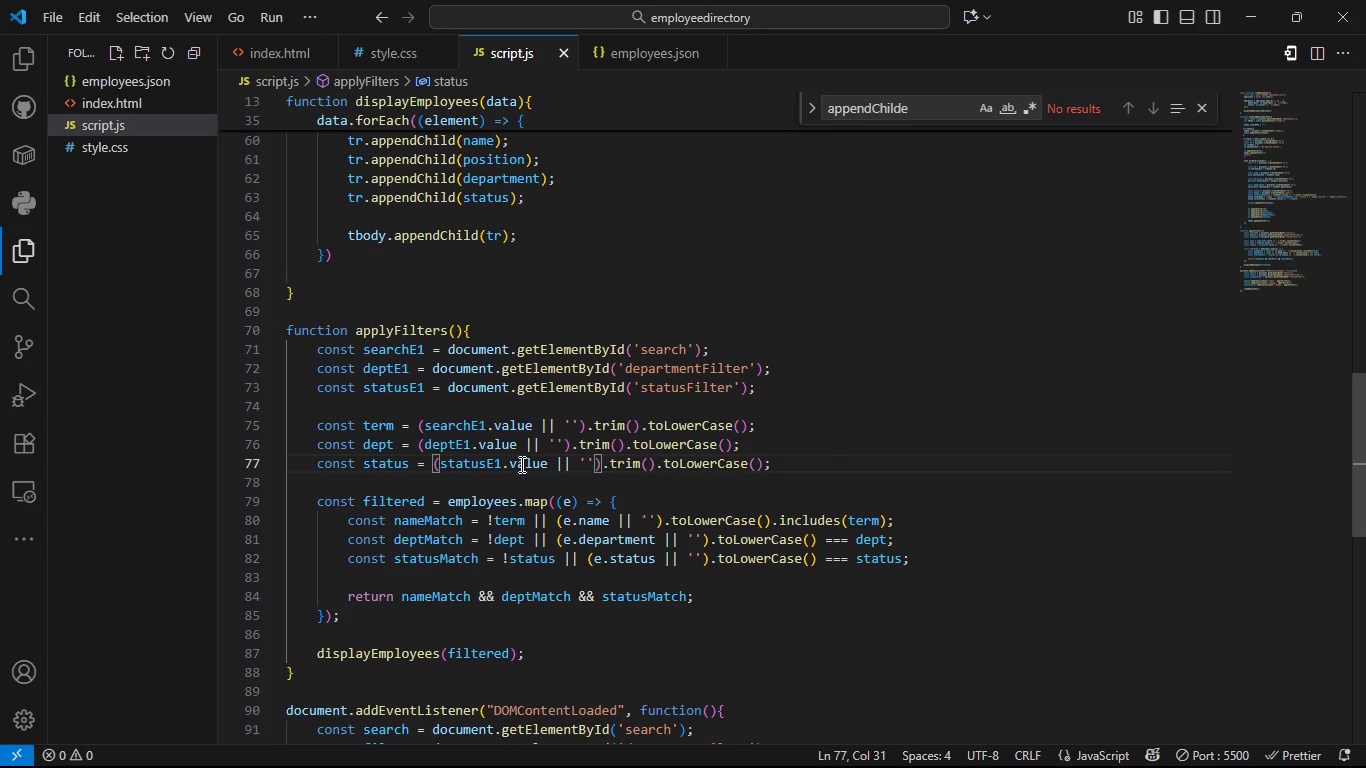 
wait(15.45)
 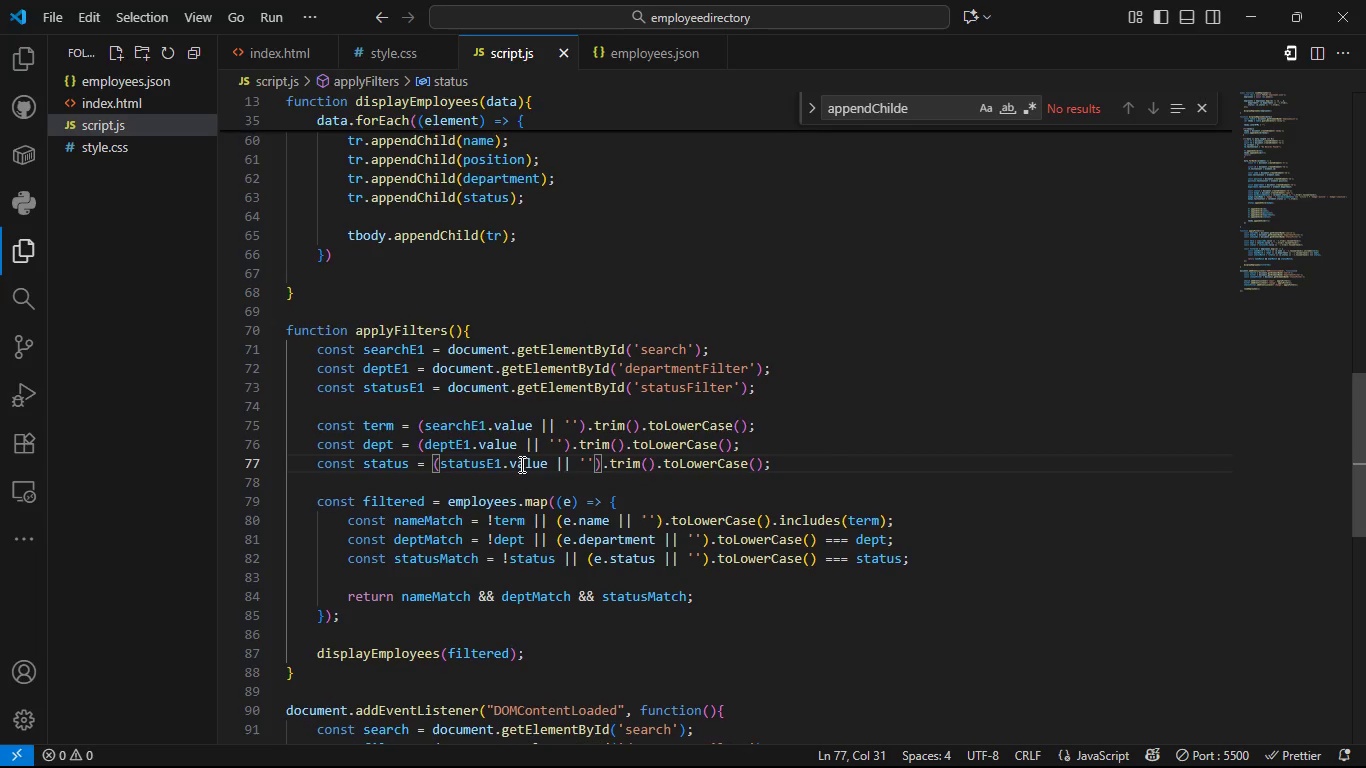 
left_click([589, 503])
 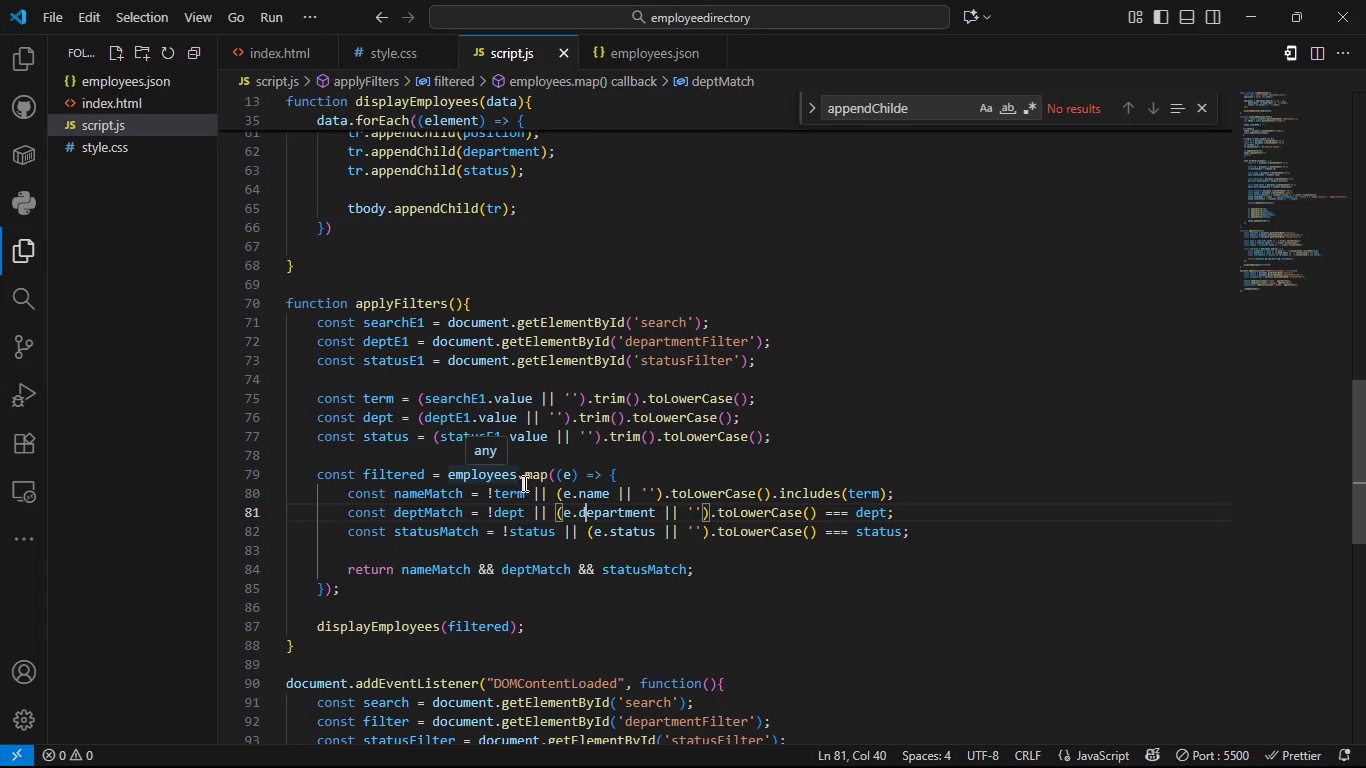 
wait(5.26)
 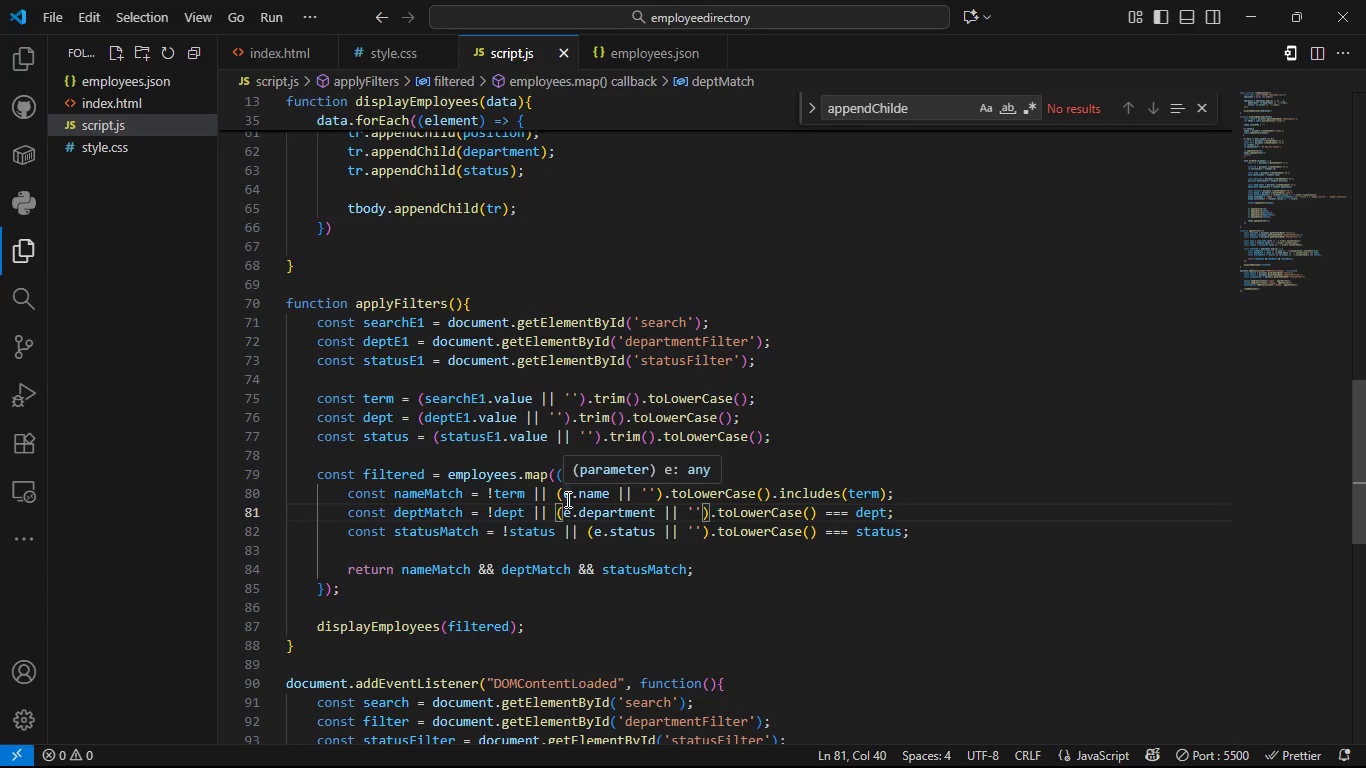 
double_click([533, 479])
 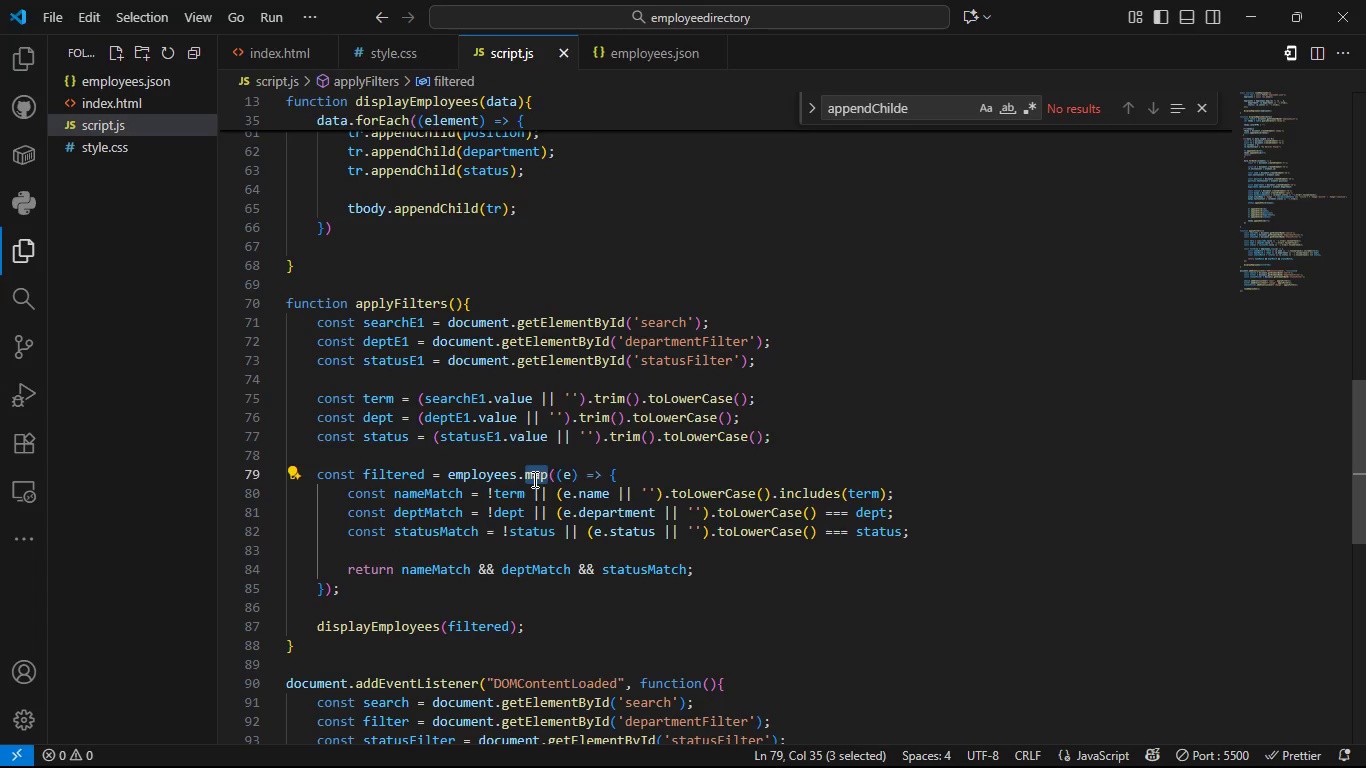 
type(filter)
 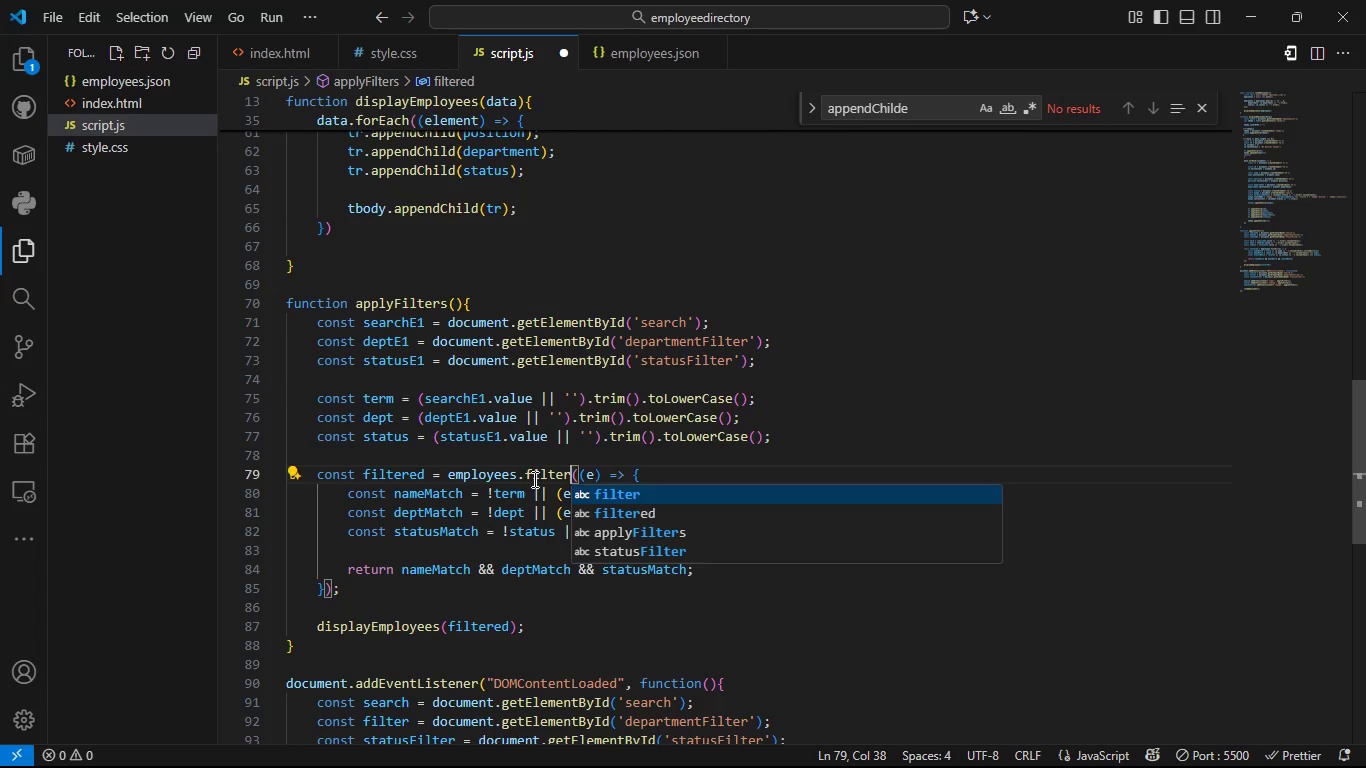 
key(Control+S)
 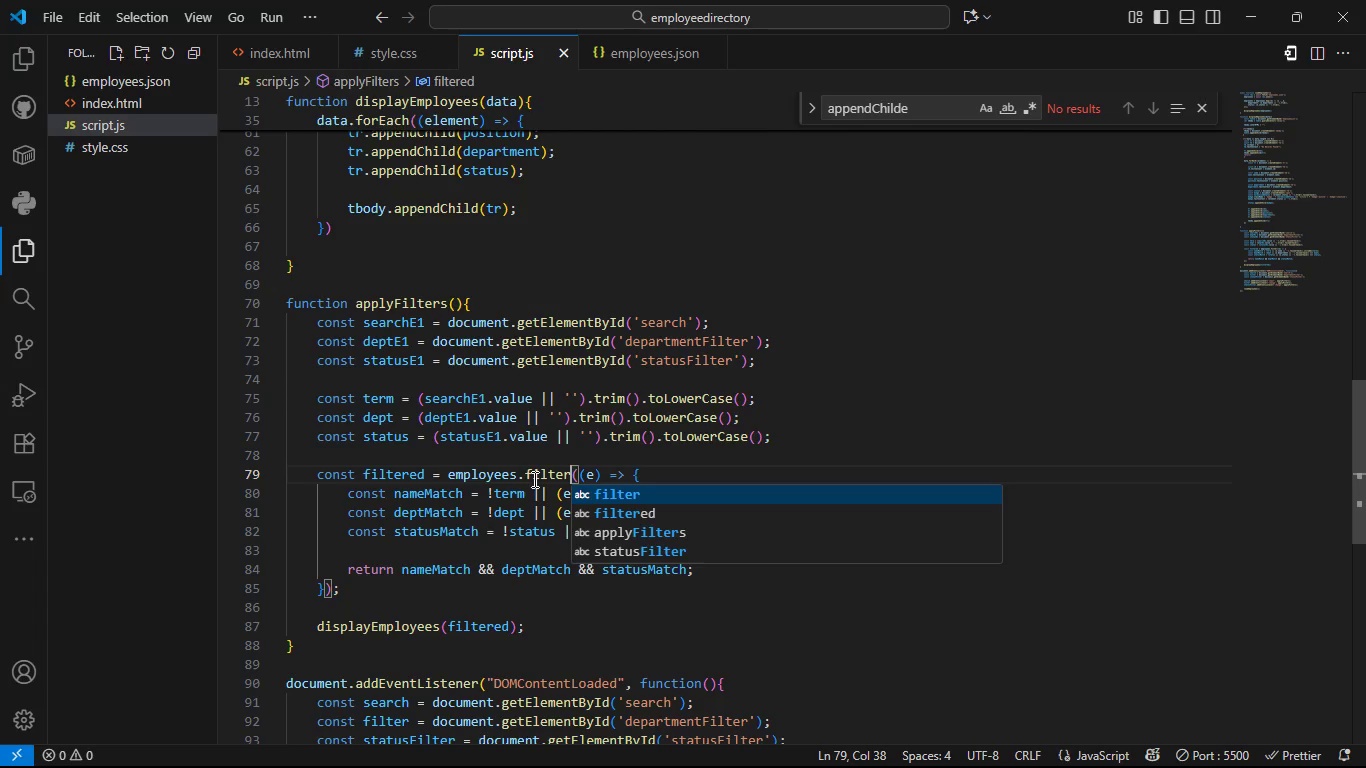 
key(Control+S)
 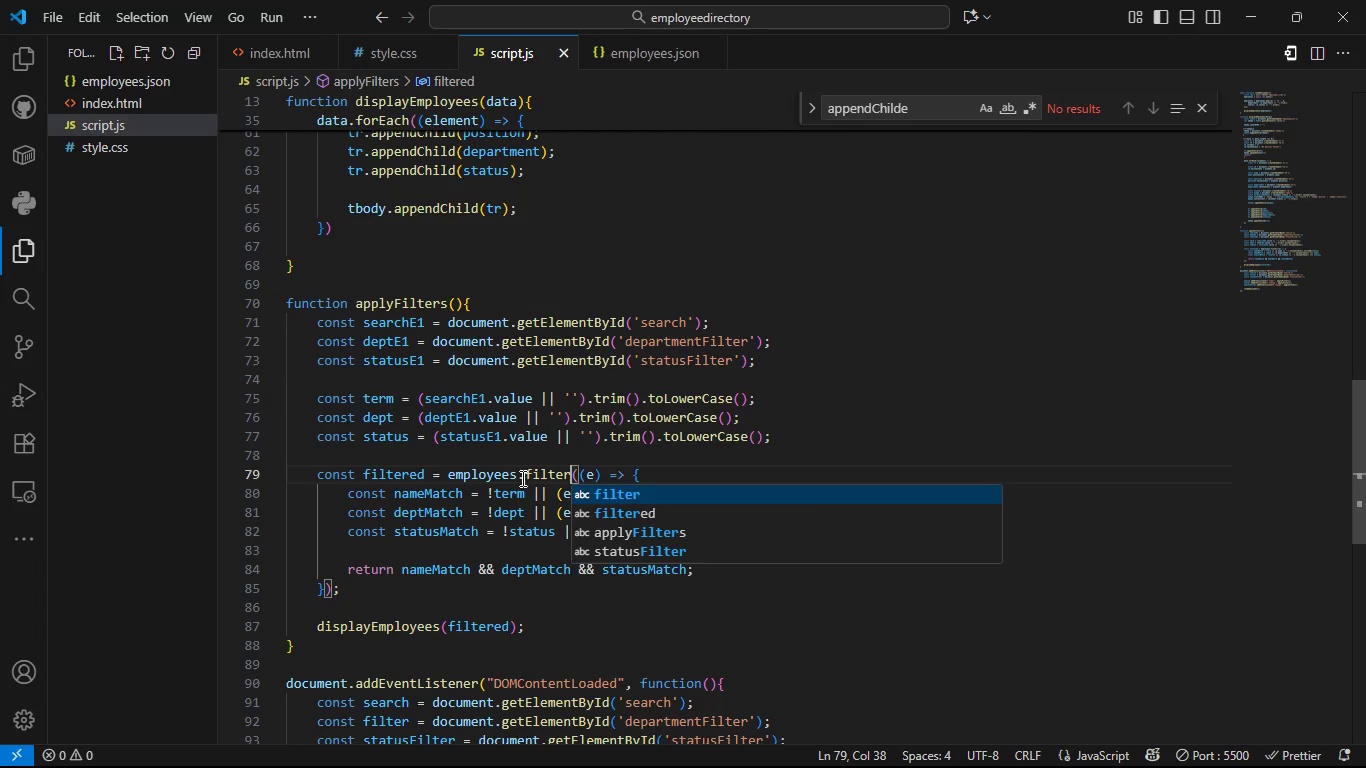 
left_click([521, 478])
 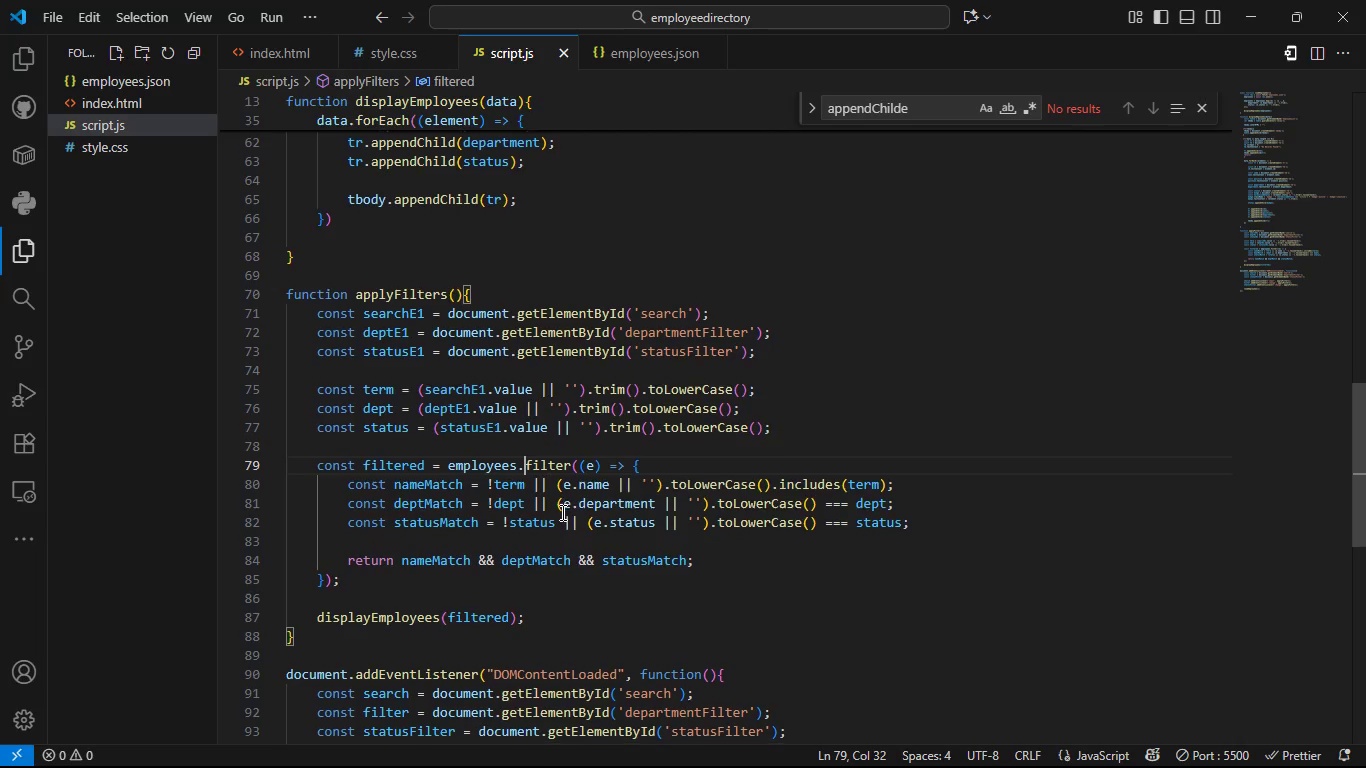 
key(Alt+Tab)
 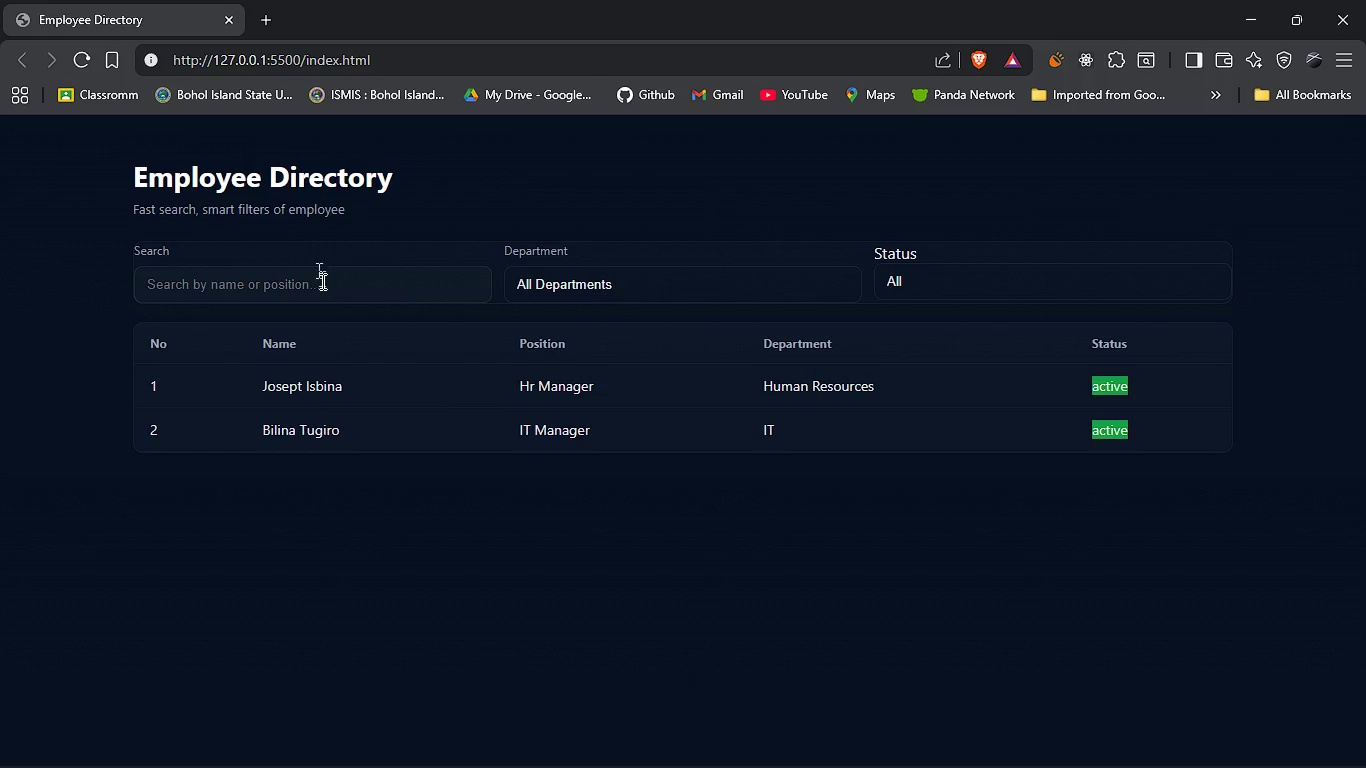 
left_click([322, 283])
 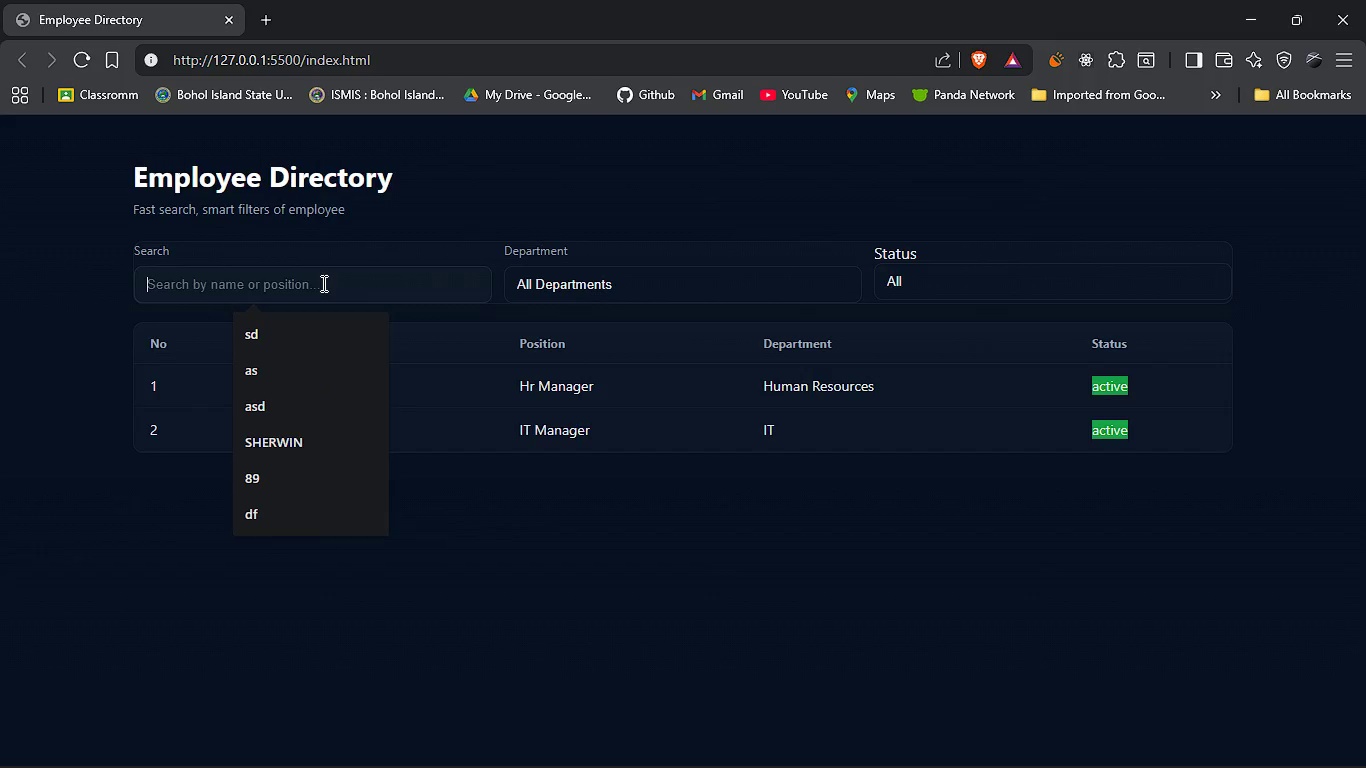 
type(s)
key(Backspace)
type(sqw)
key(Backspace)
key(Backspace)
key(Backspace)
 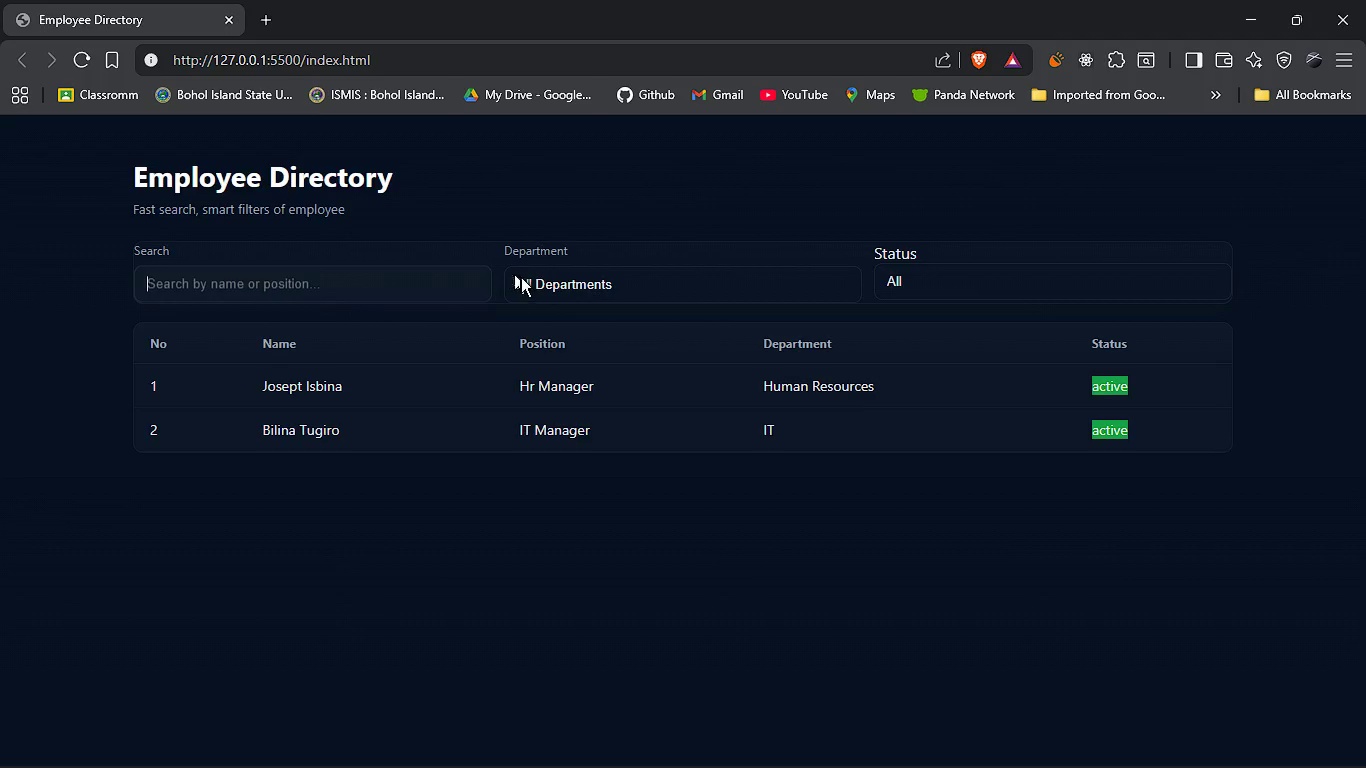 
left_click([521, 277])
 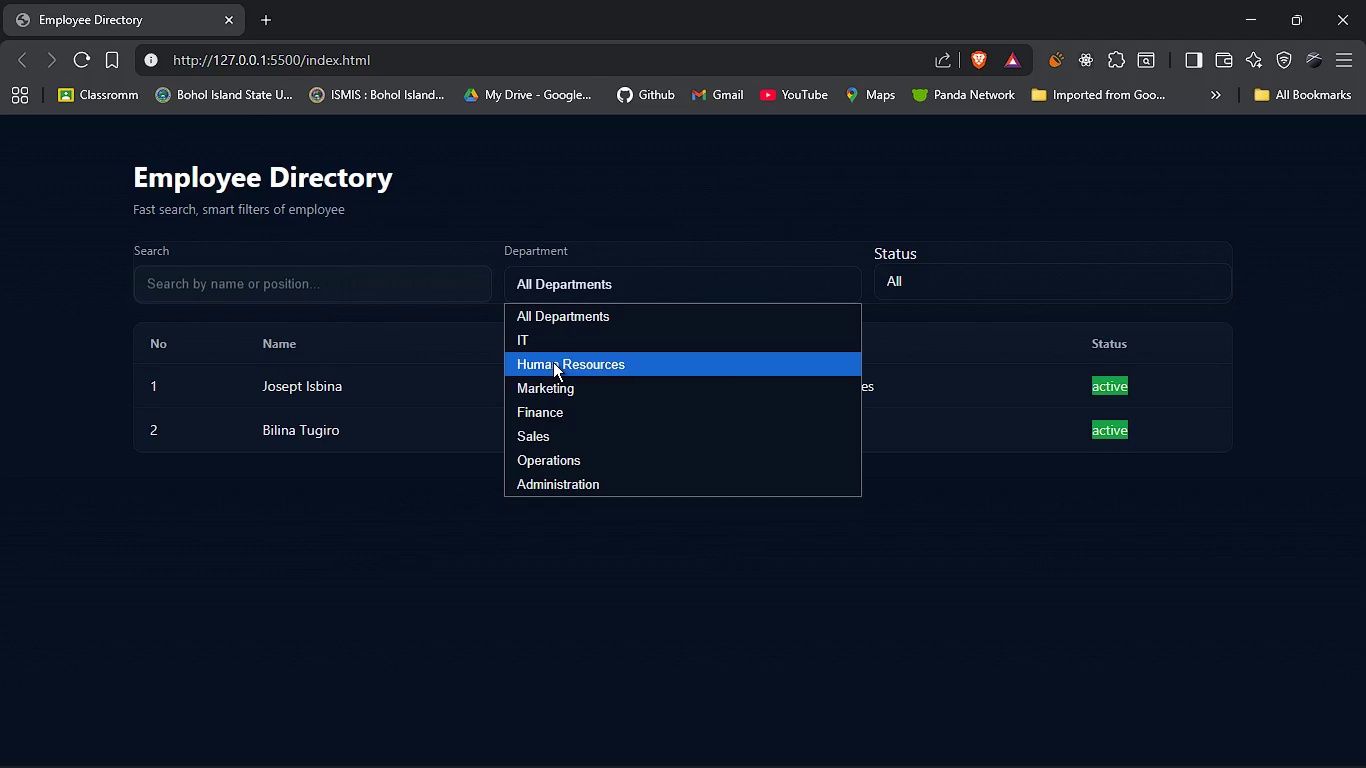 
left_click([553, 362])
 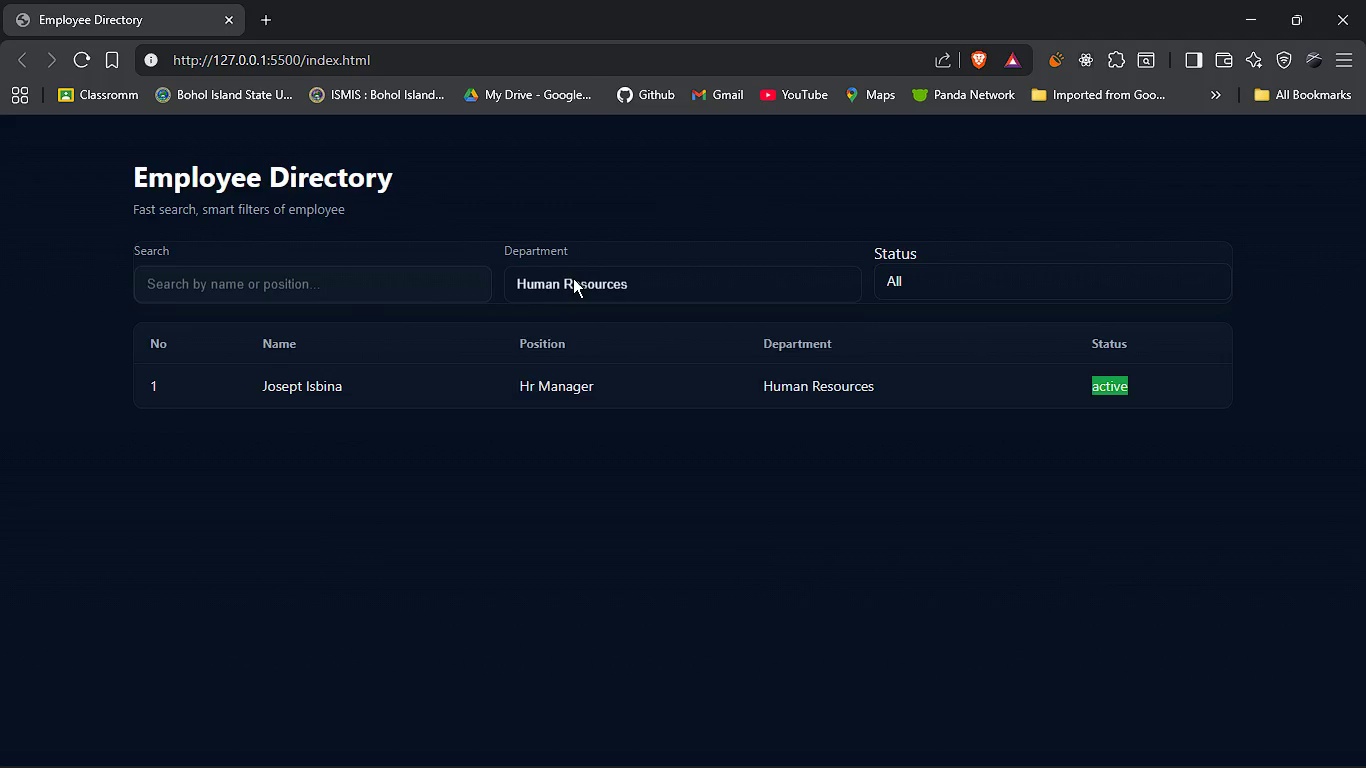 
left_click([573, 278])
 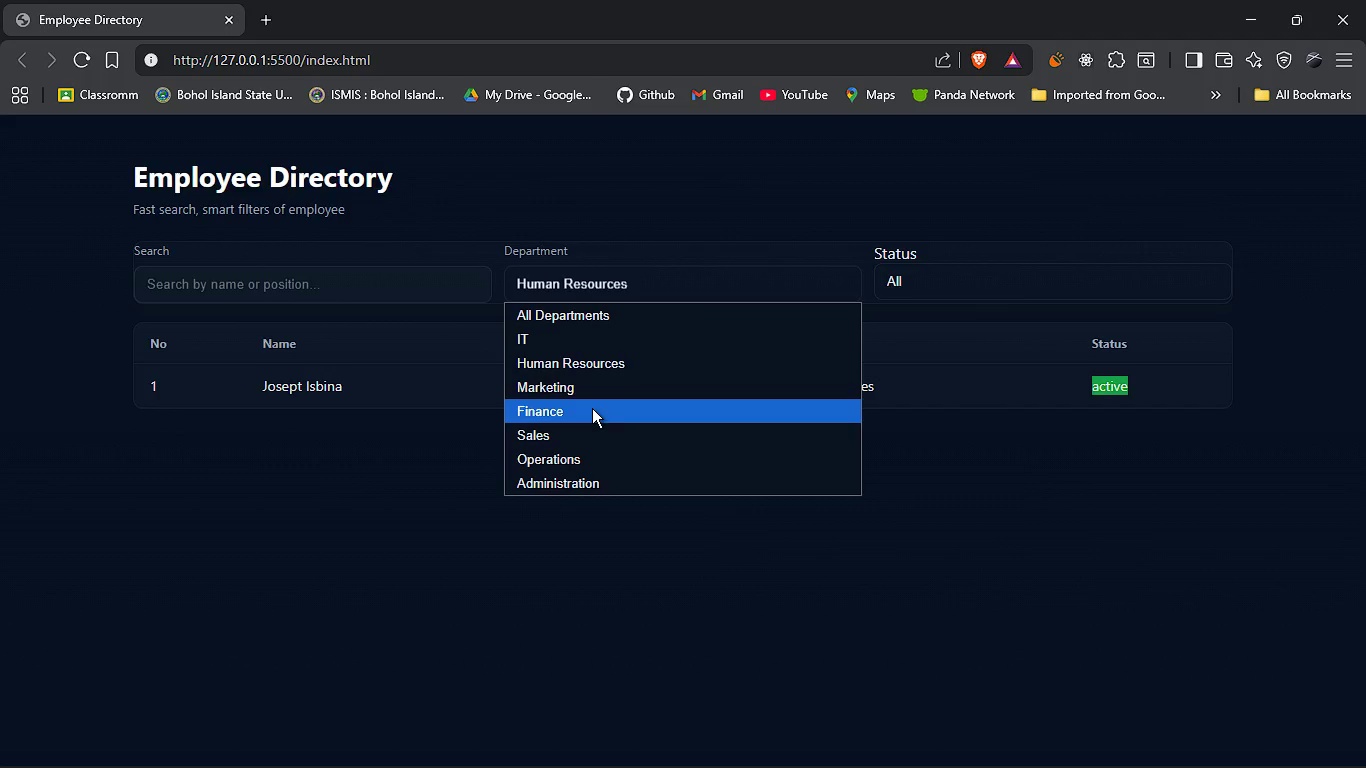 
left_click([592, 408])
 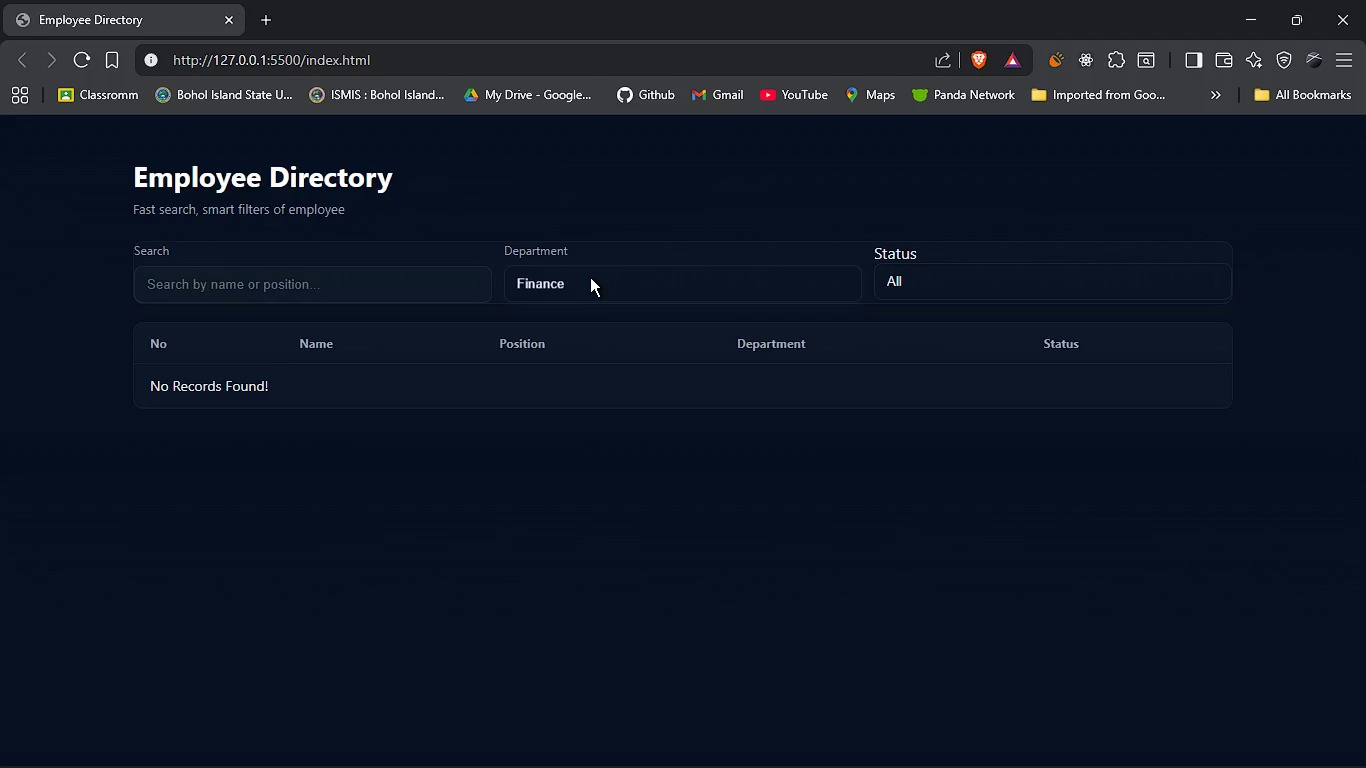 
left_click([590, 277])
 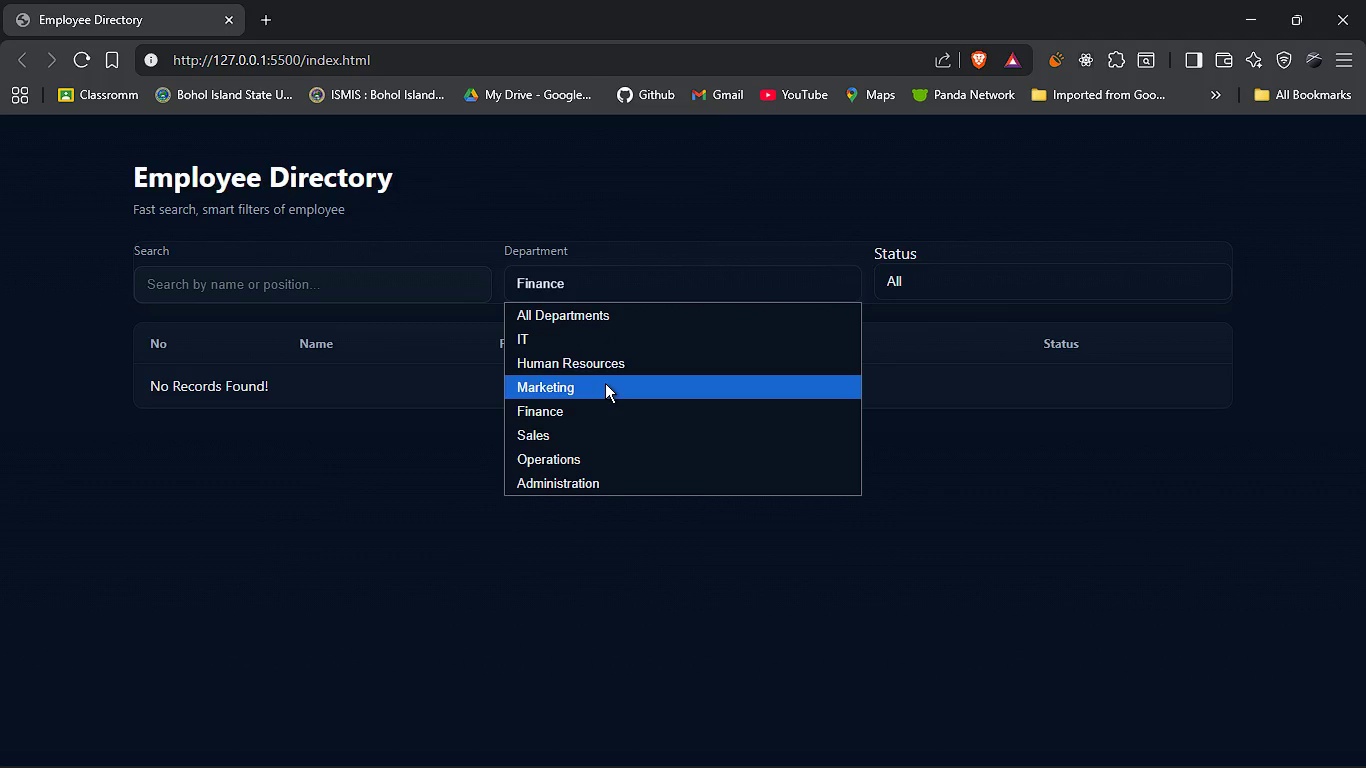 
left_click([605, 383])
 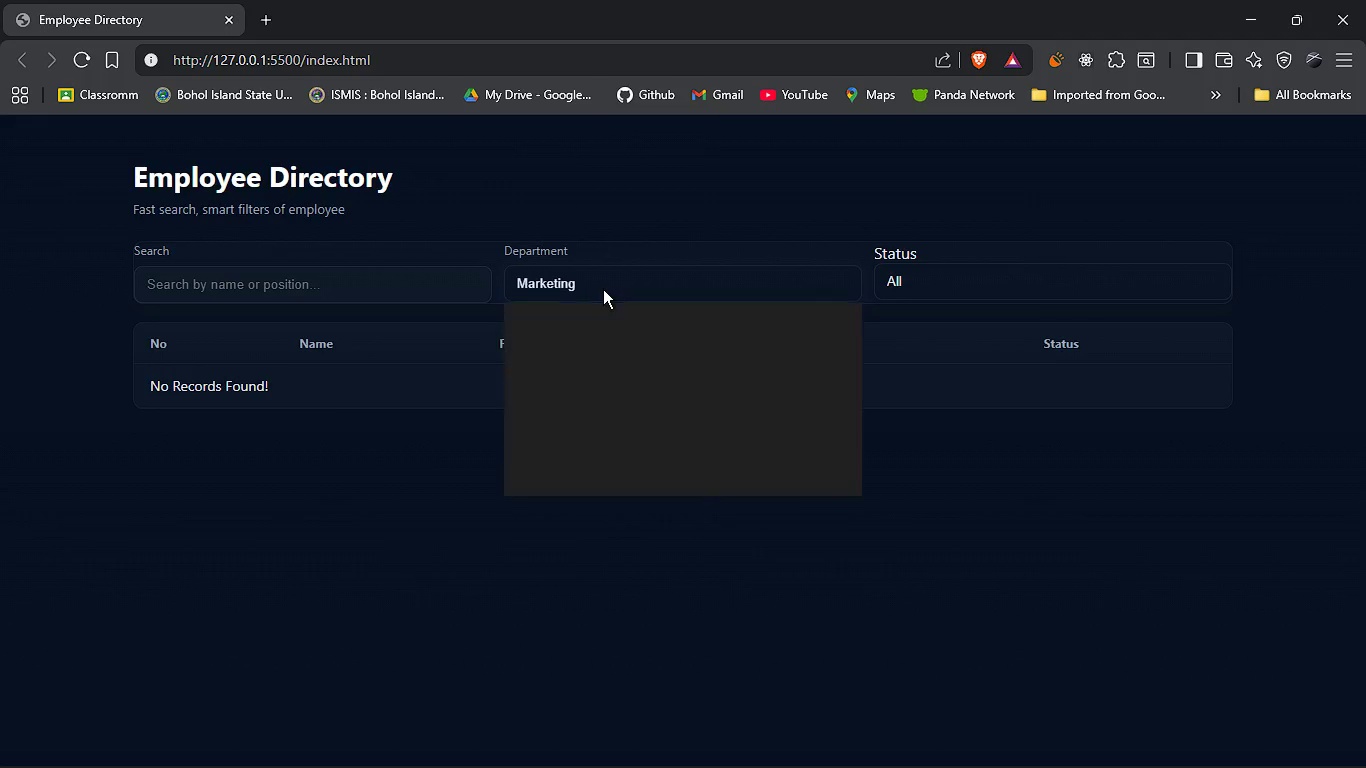 
left_click([603, 289])
 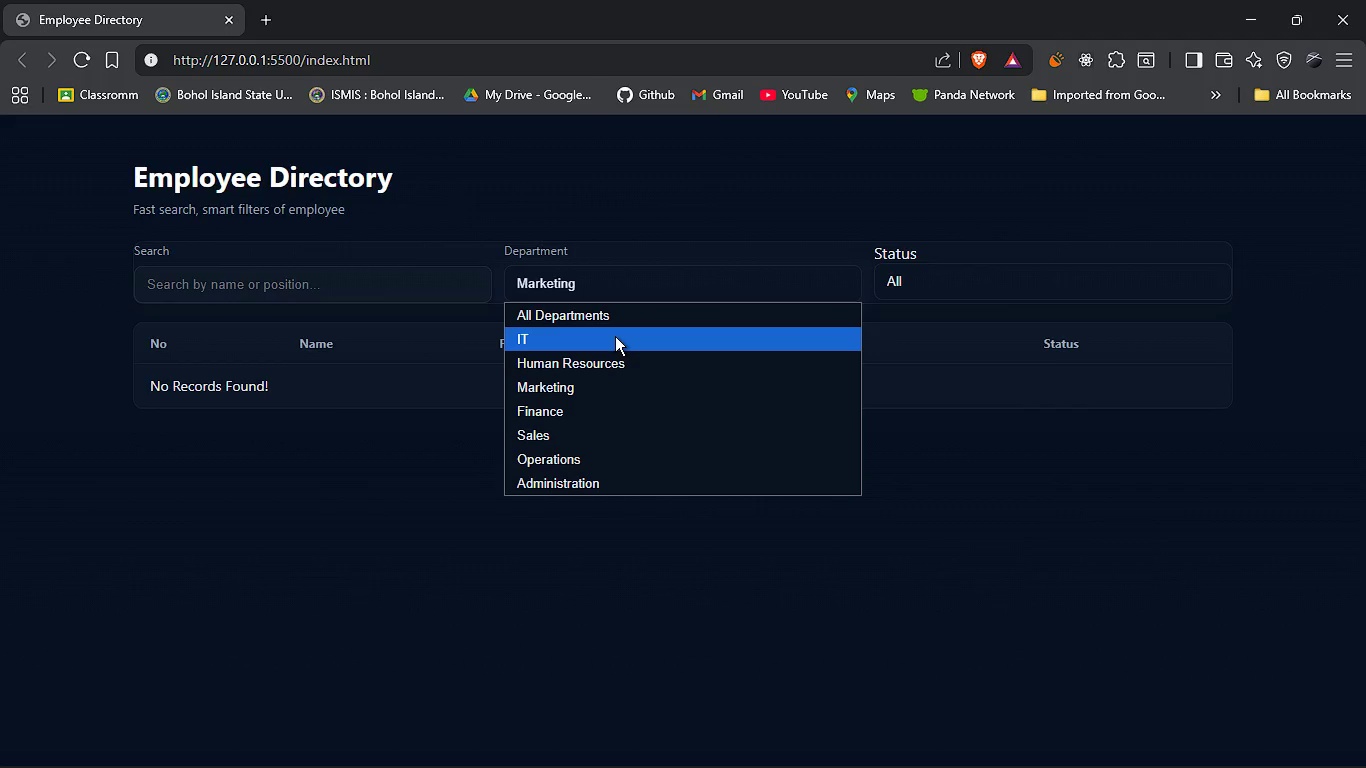 
left_click([615, 336])
 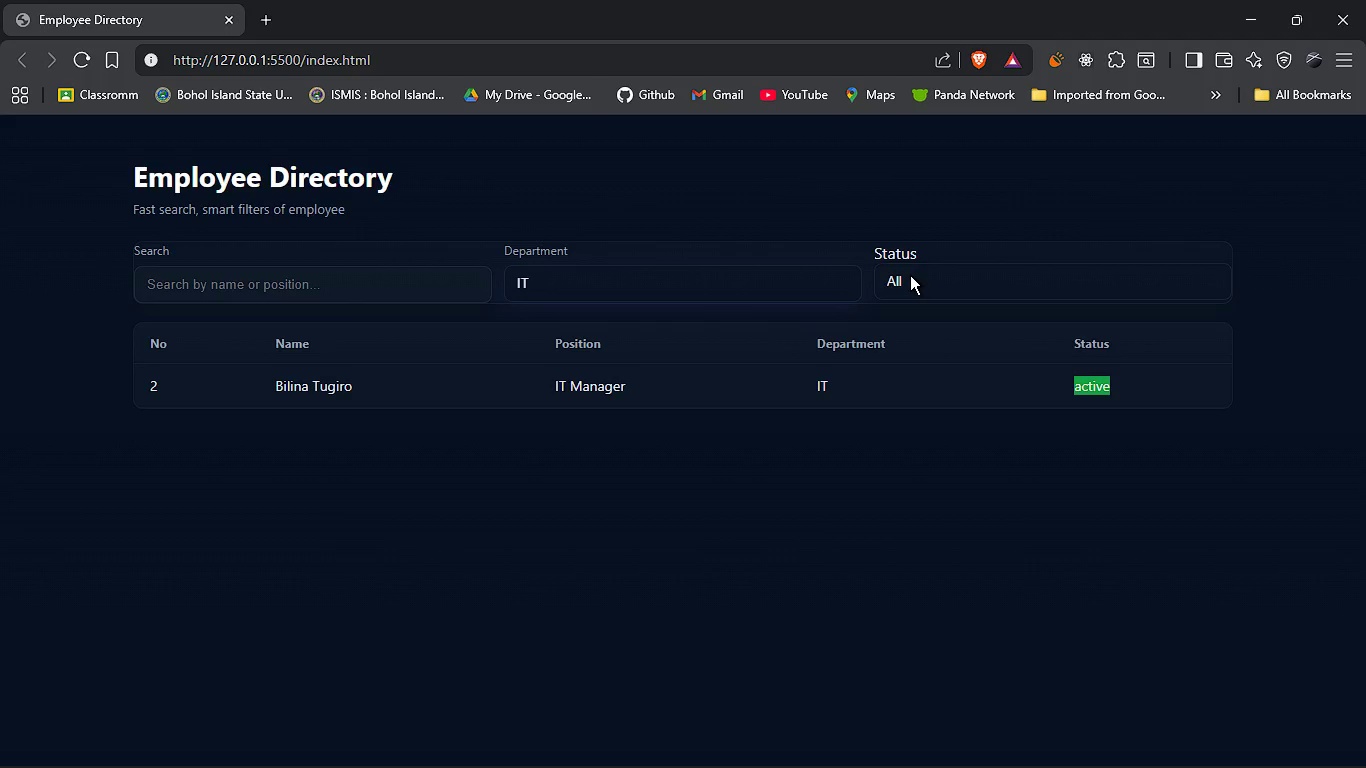 
left_click([910, 275])
 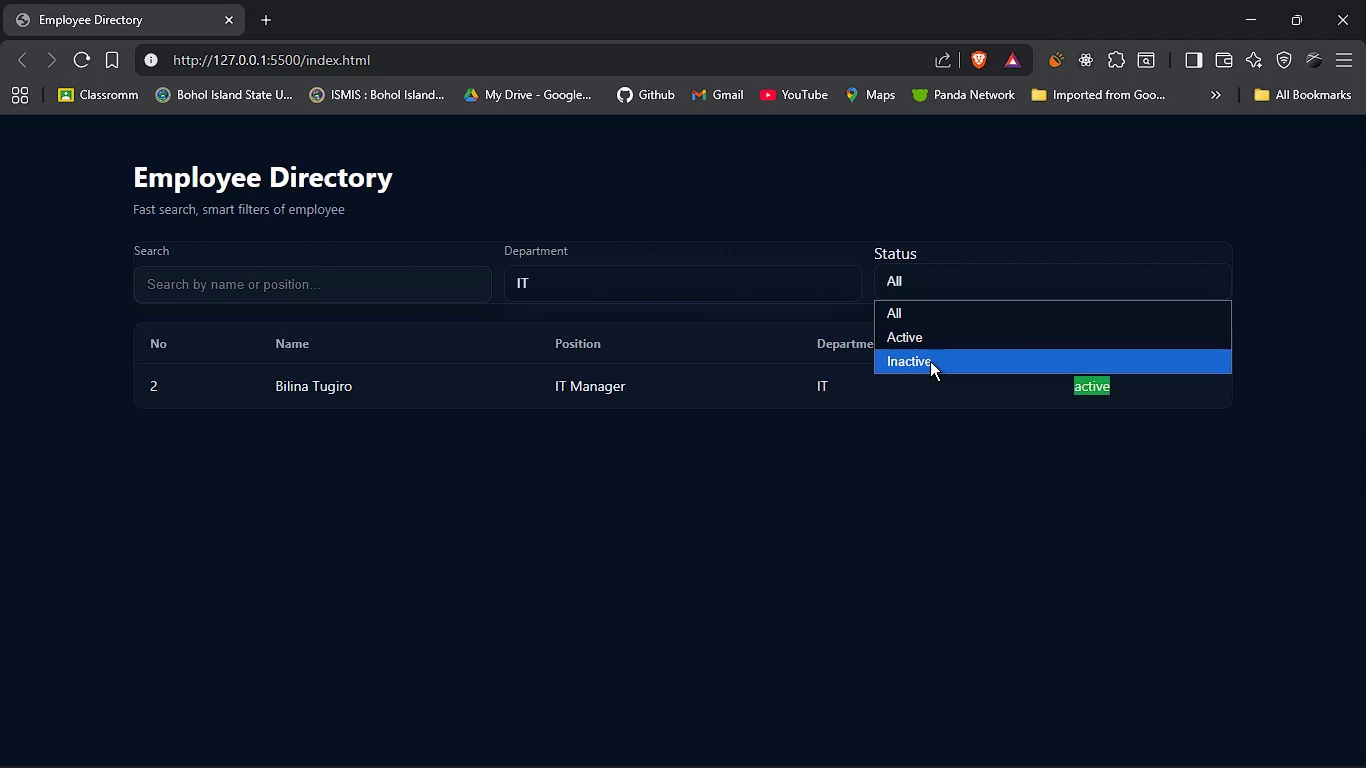 
left_click([930, 361])
 